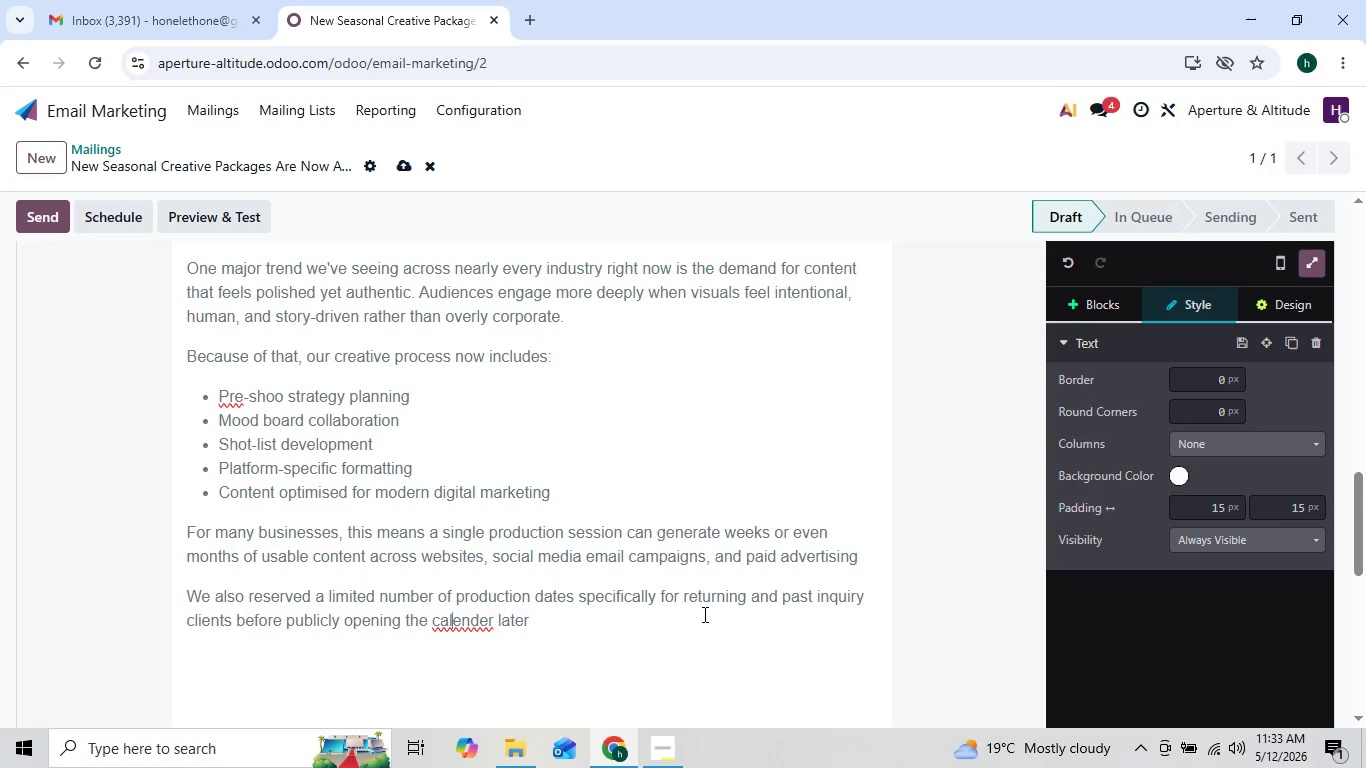 
key(ArrowRight)
 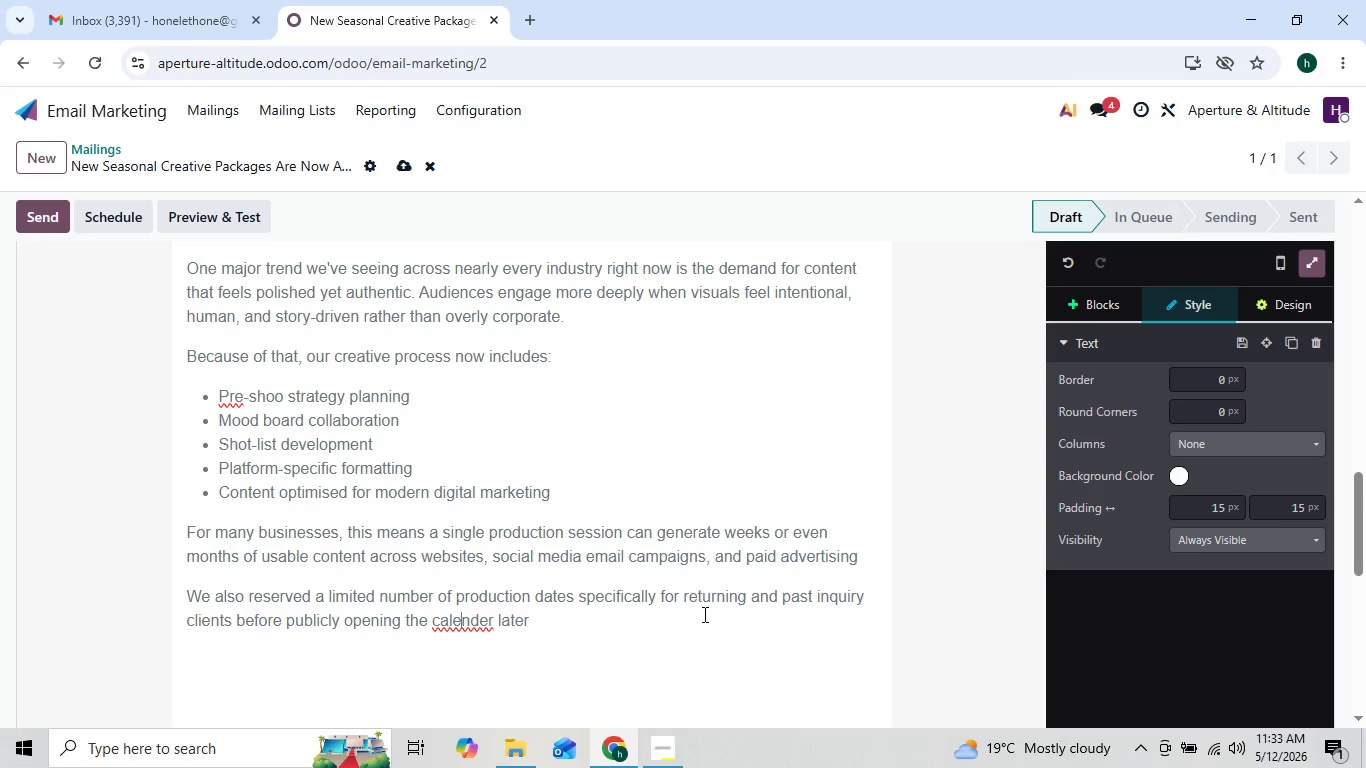 
key(ArrowRight)
 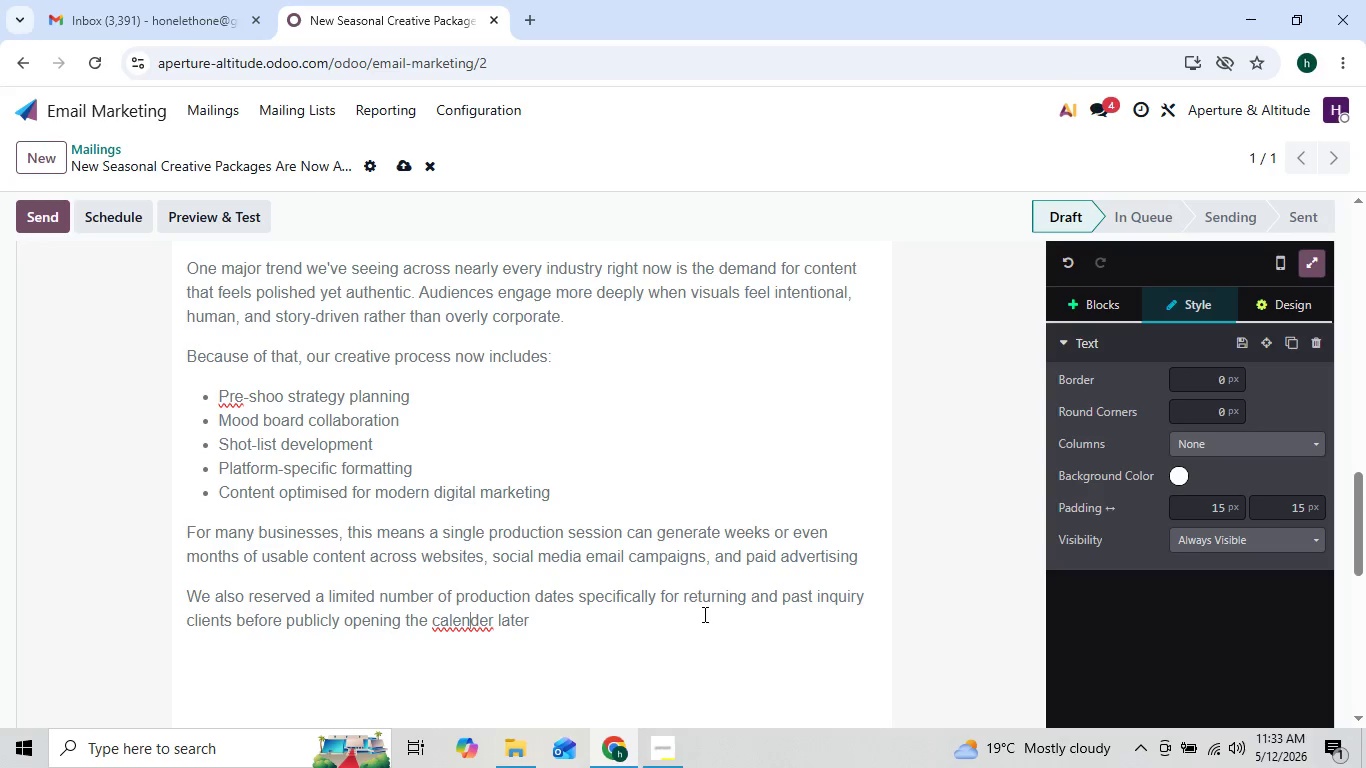 
key(ArrowRight)
 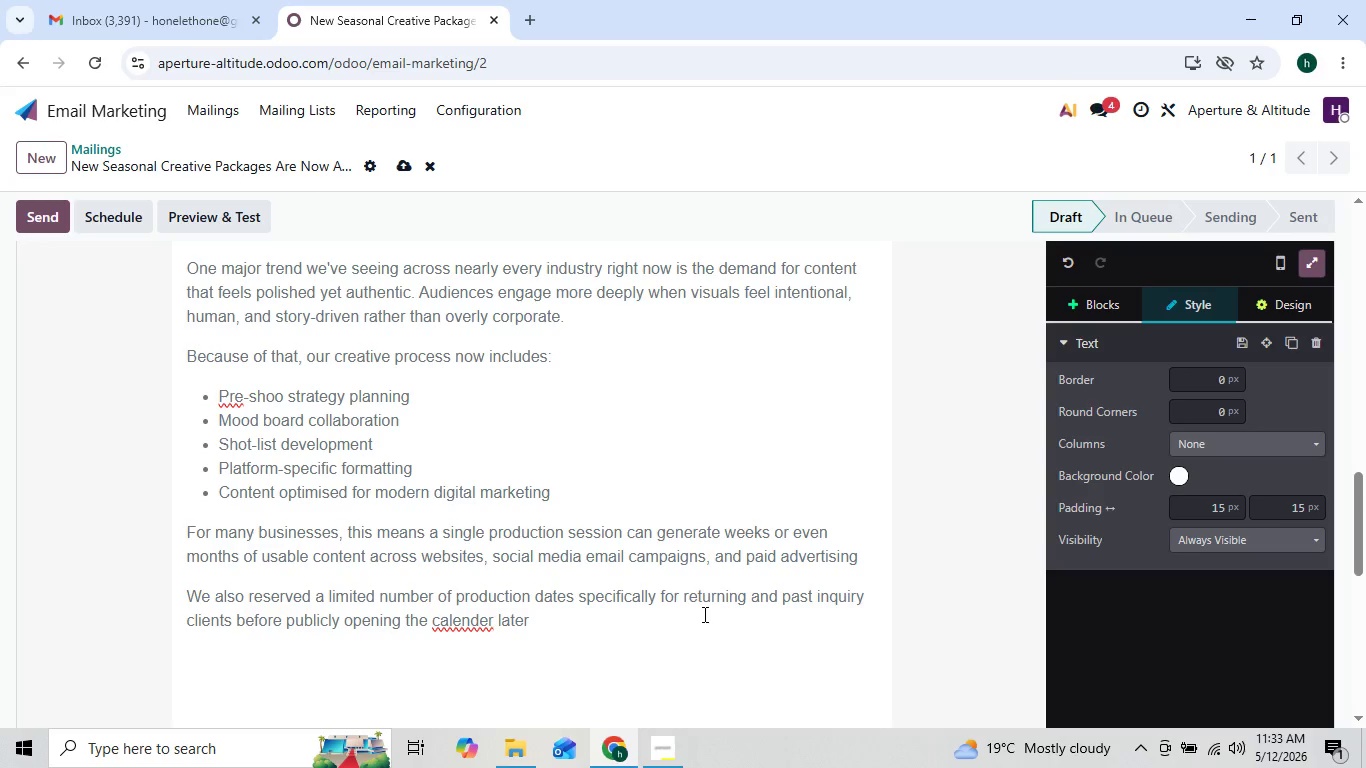 
key(ArrowRight)
 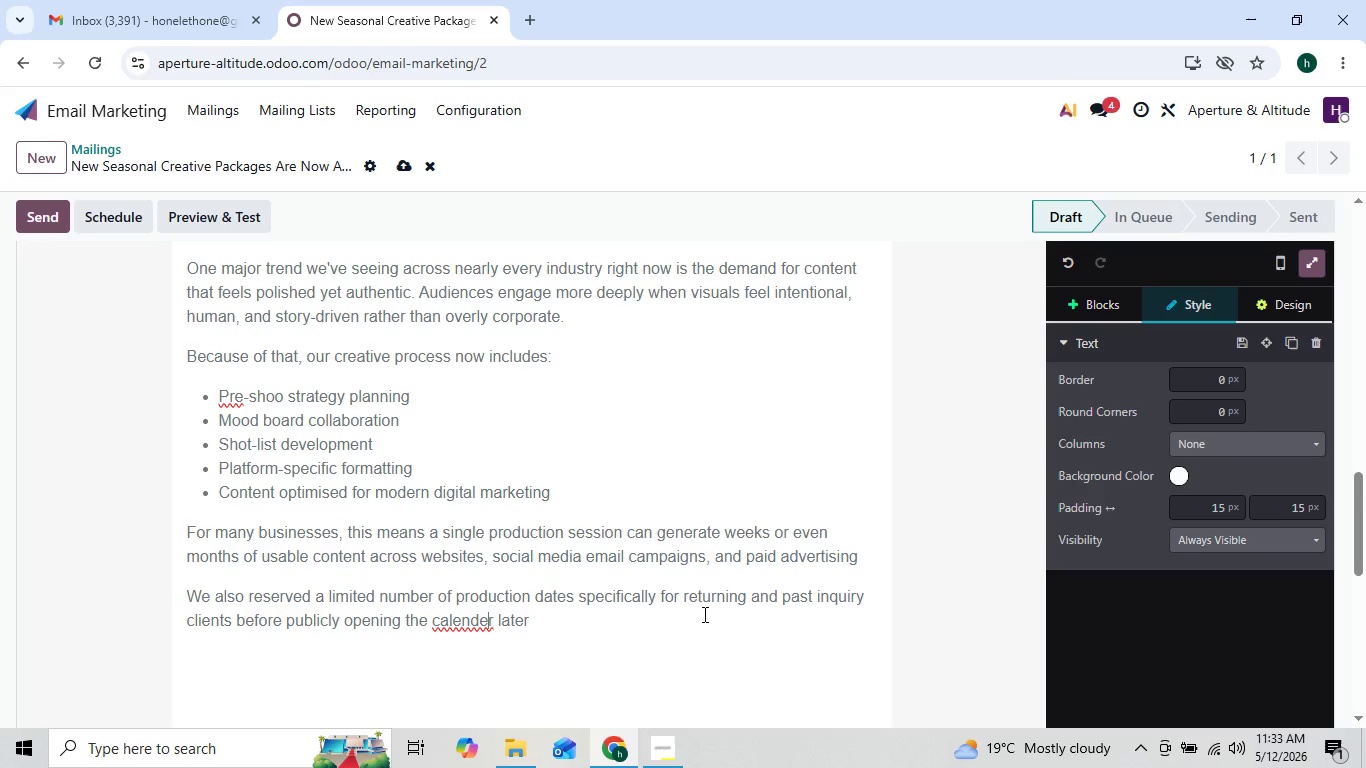 
key(ArrowRight)
 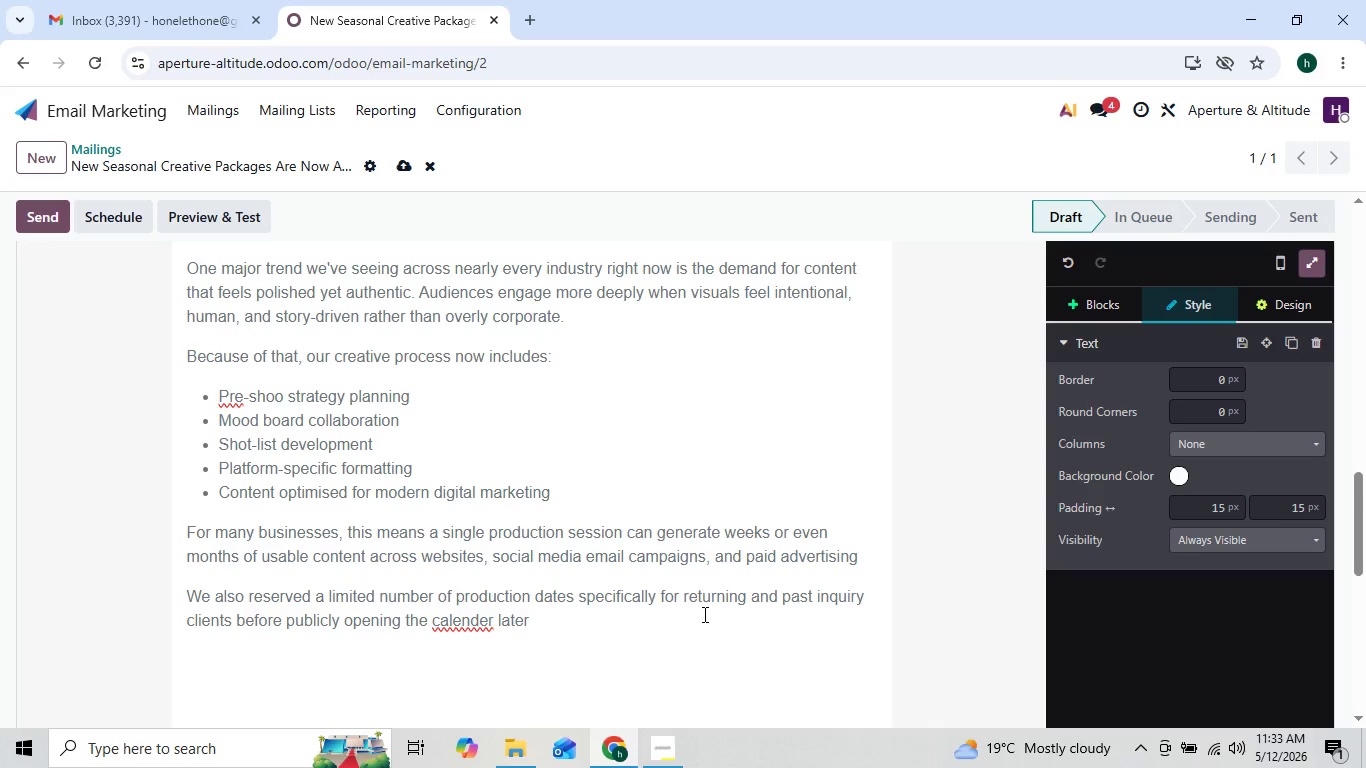 
key(Backspace)
 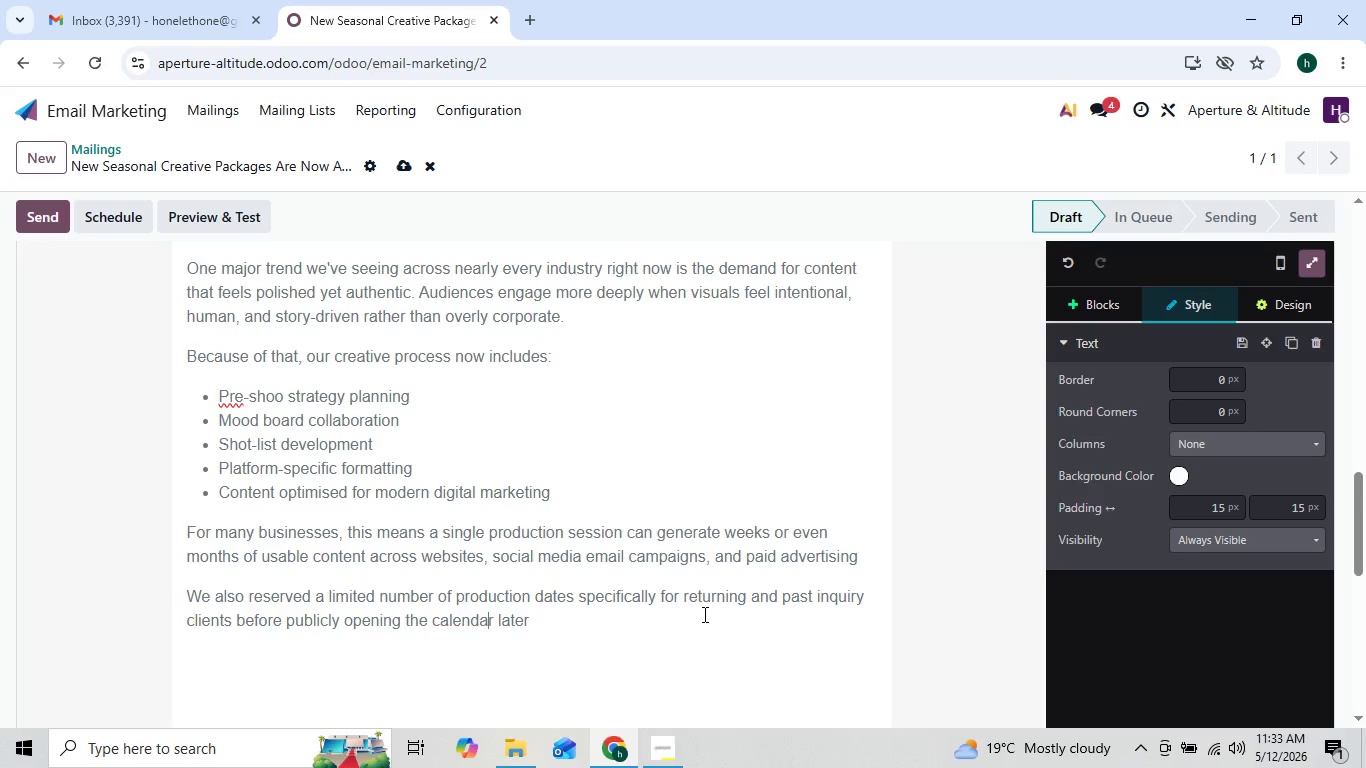 
key(A)
 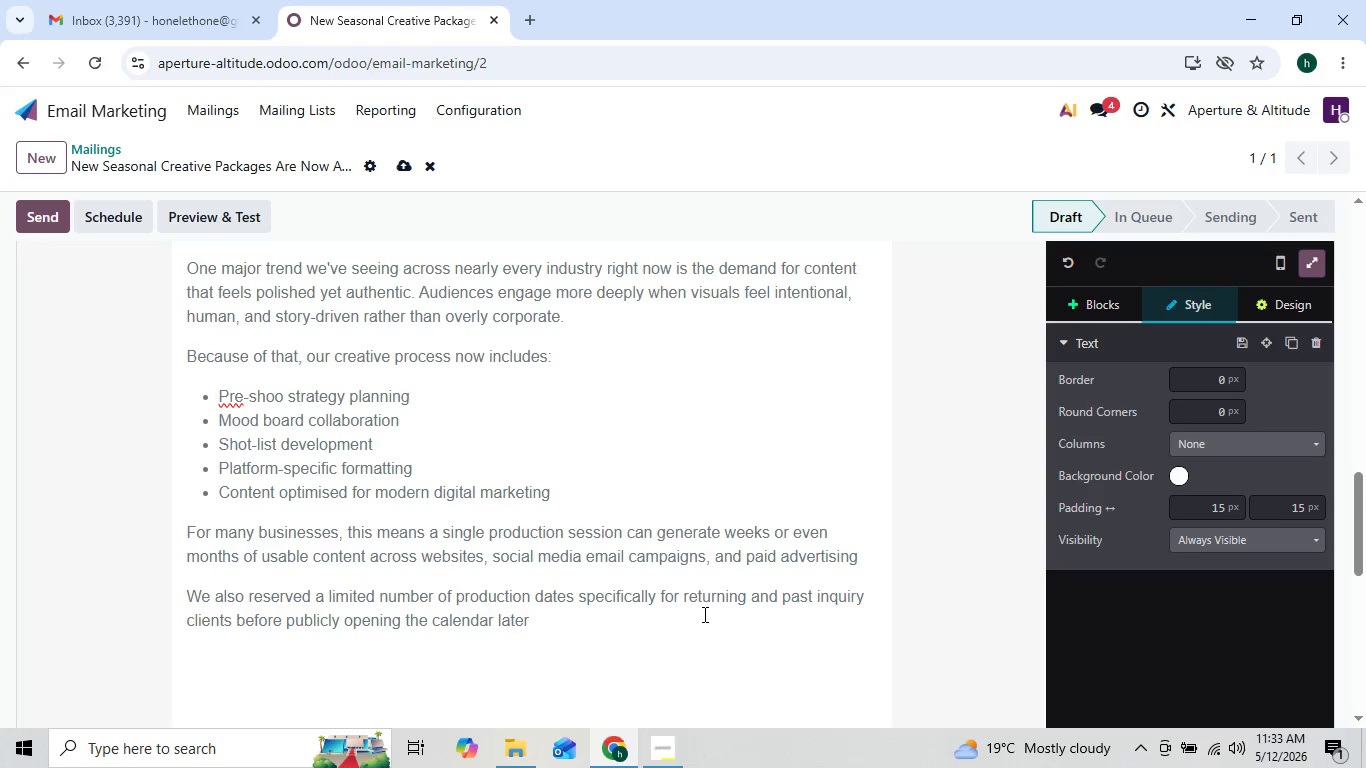 
key(ArrowLeft)
 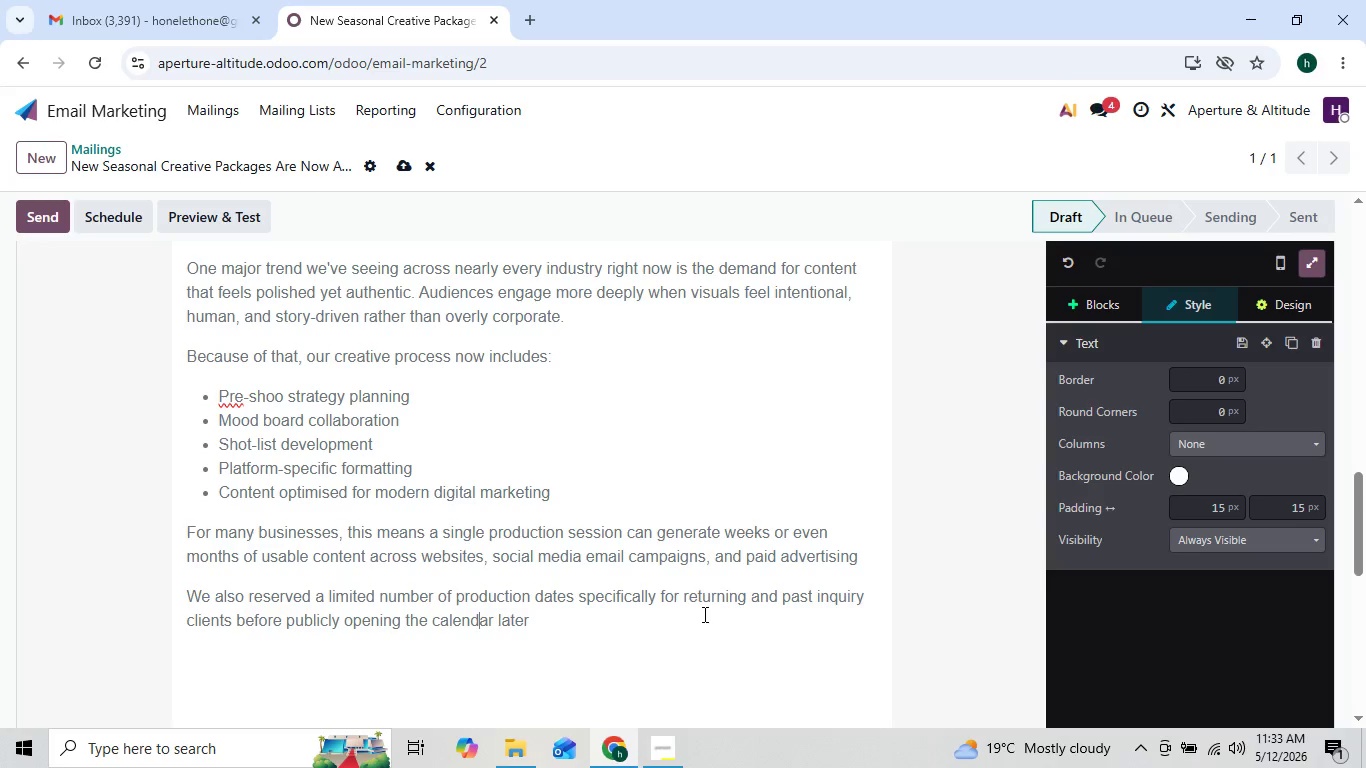 
key(ArrowRight)
 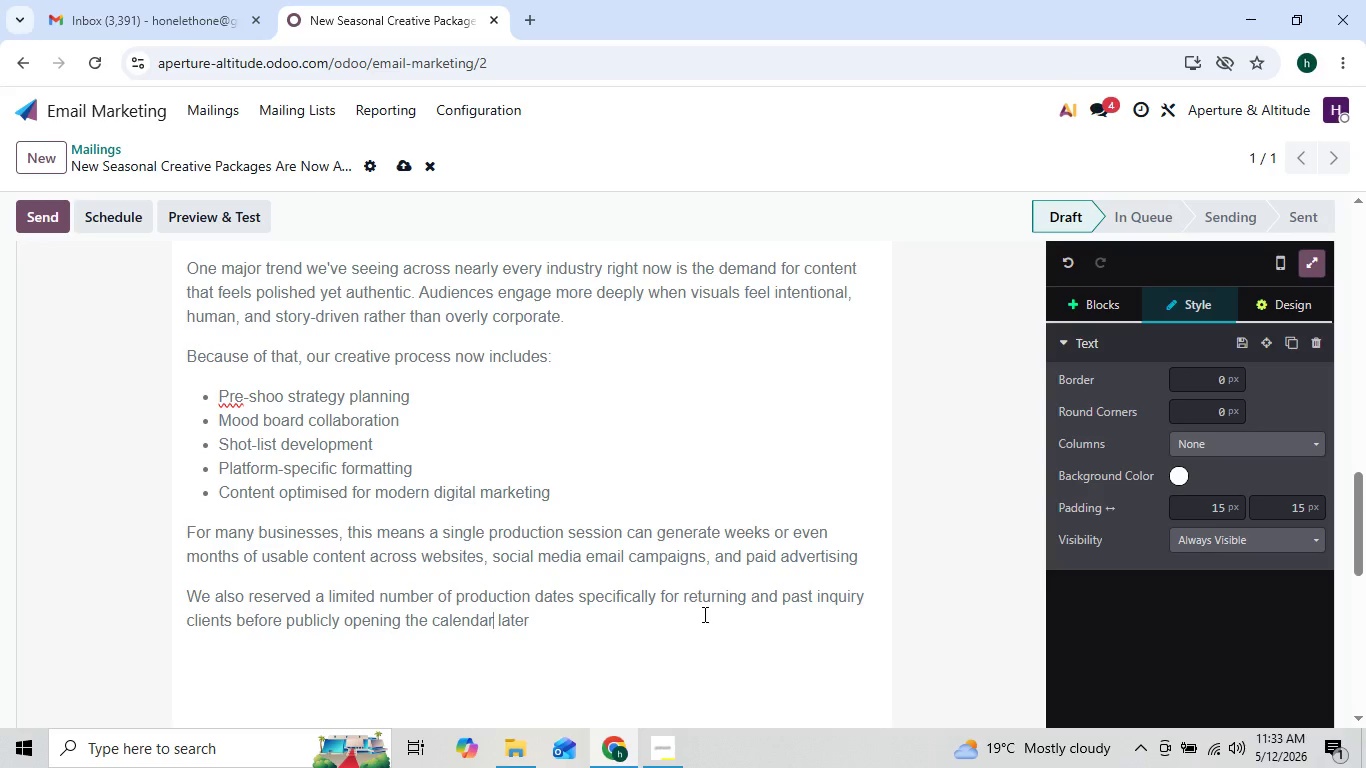 
key(ArrowRight)
 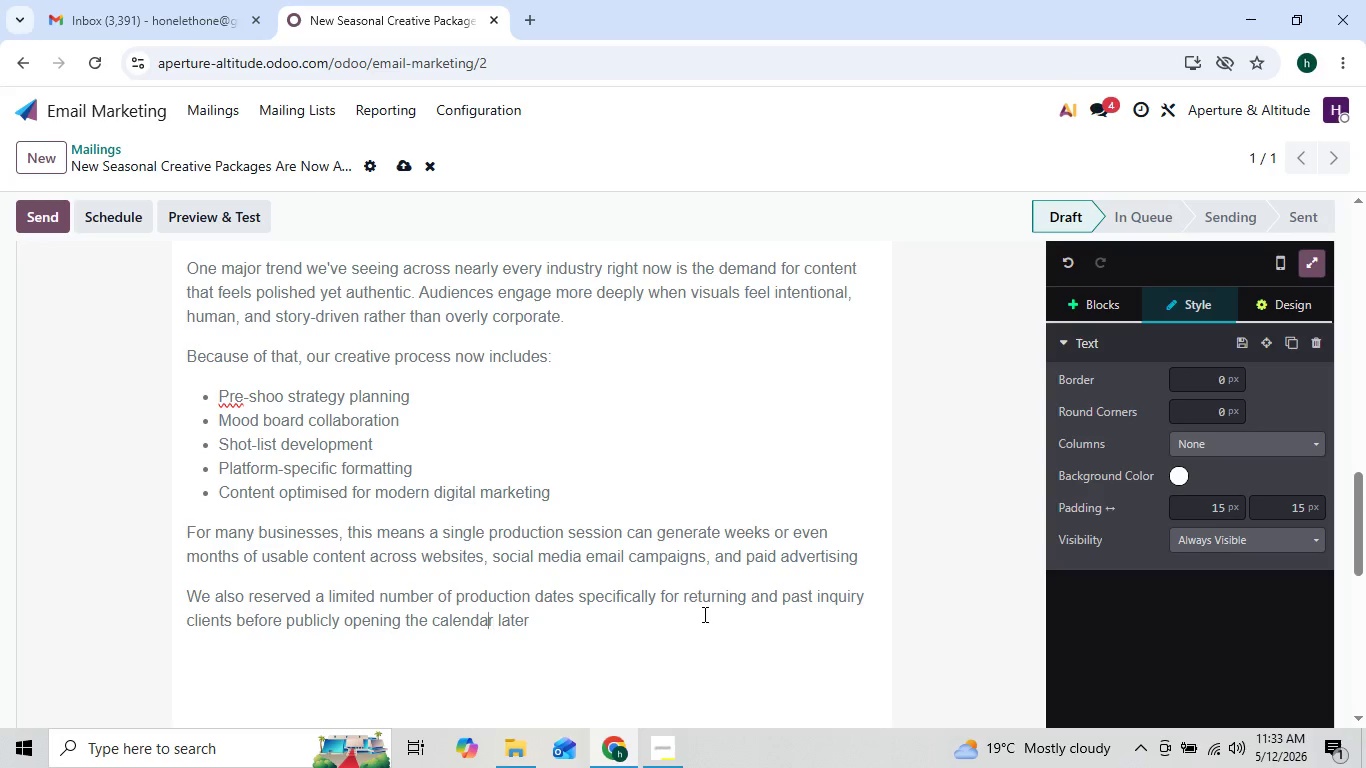 
key(ArrowLeft)
 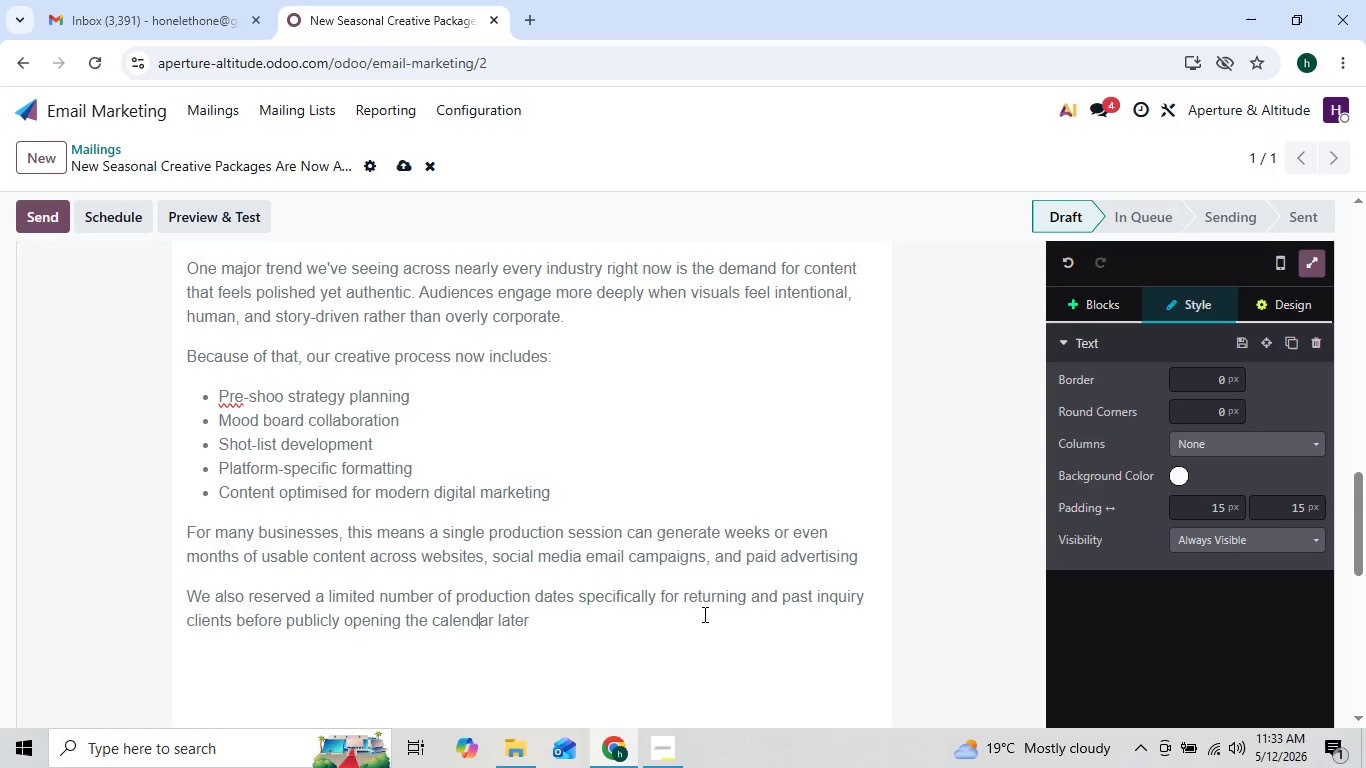 
key(ArrowLeft)
 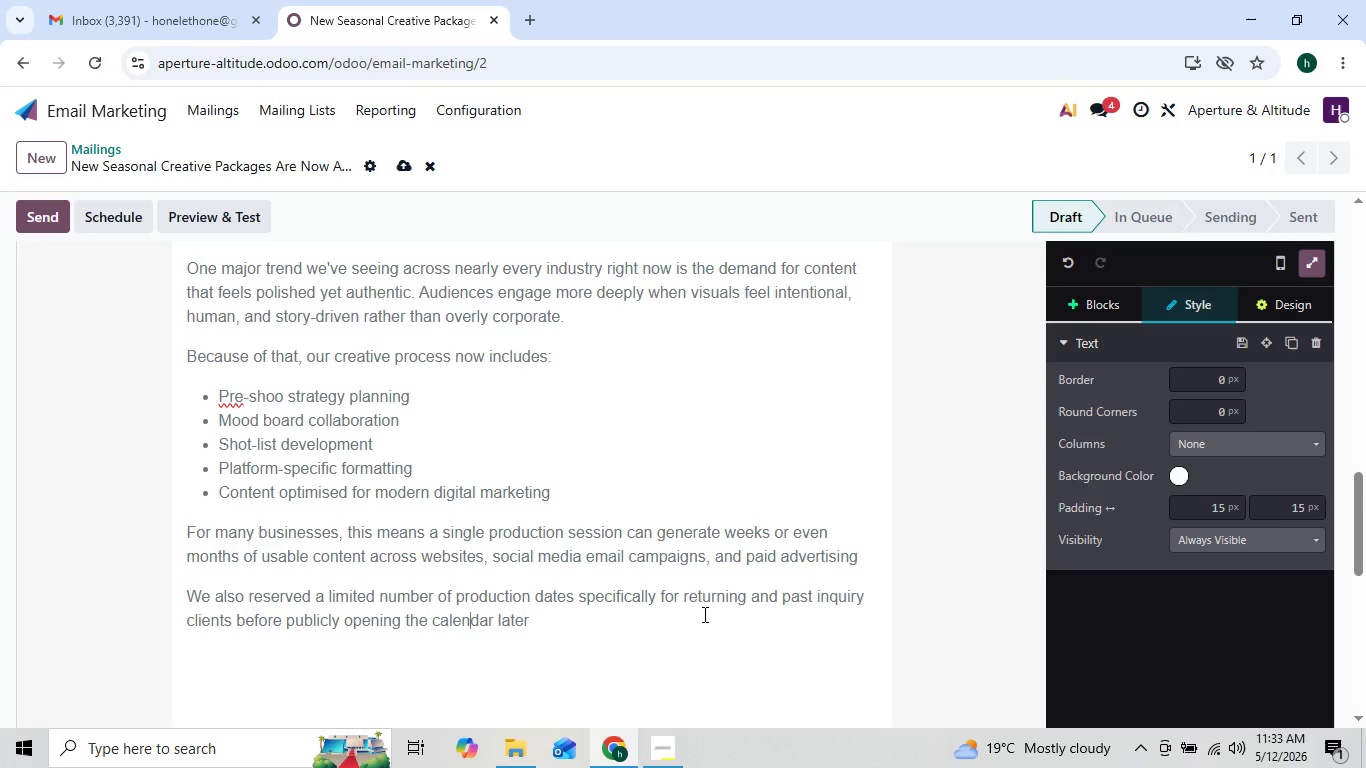 
key(ArrowLeft)
 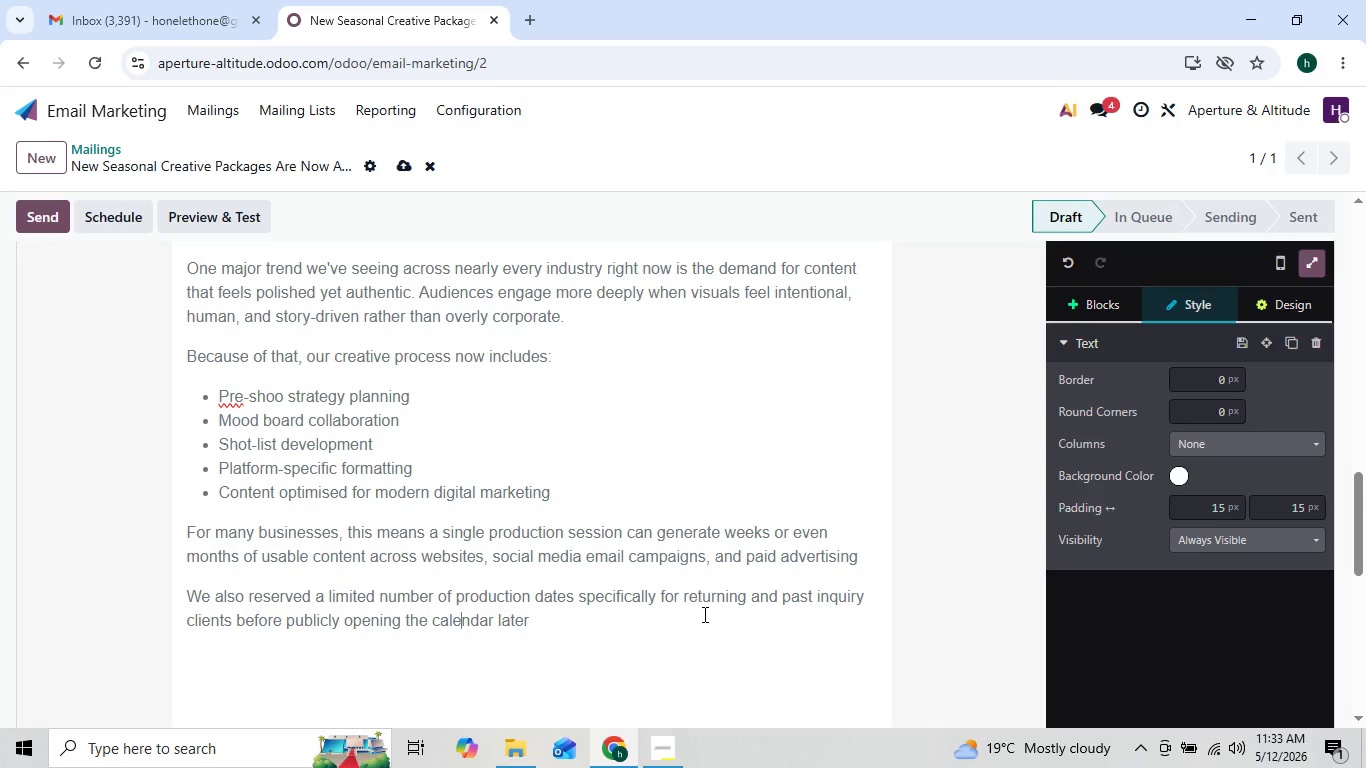 
key(ArrowLeft)
 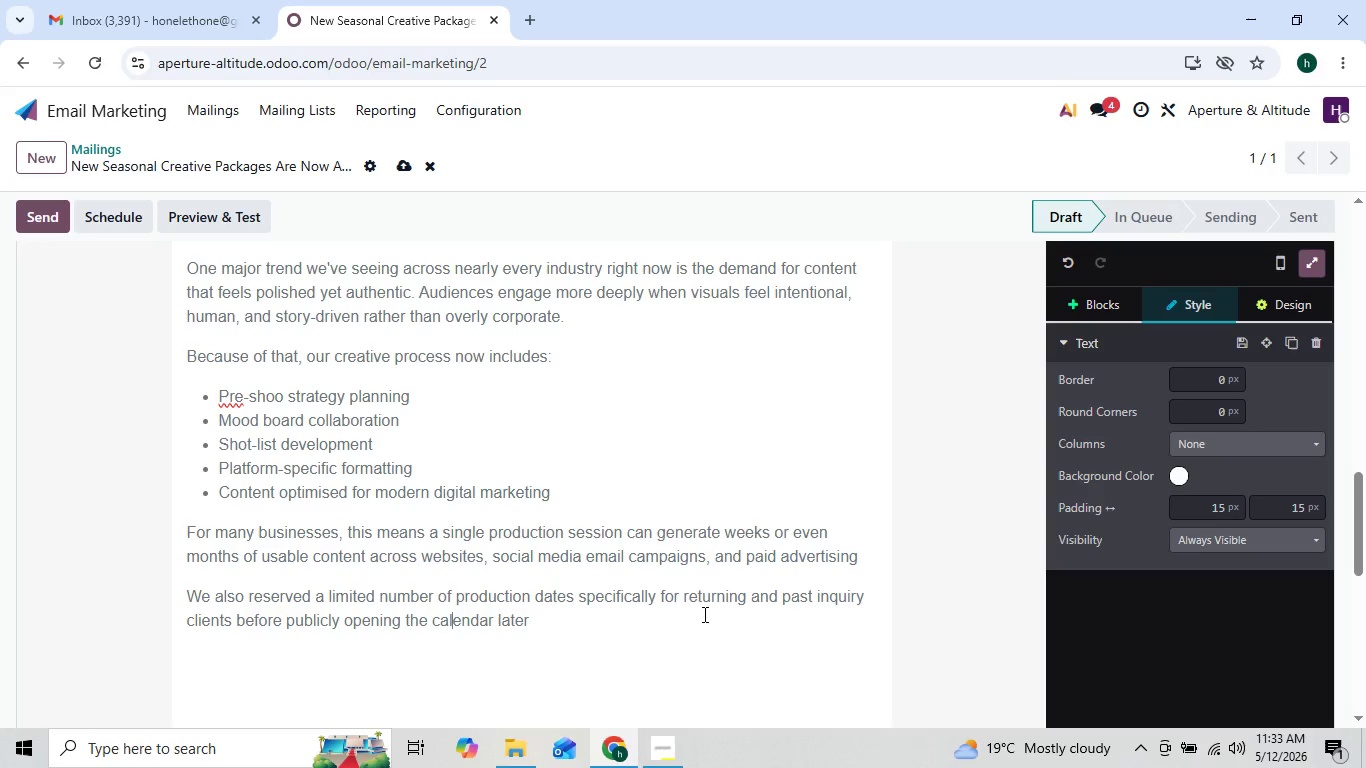 
key(ArrowLeft)
 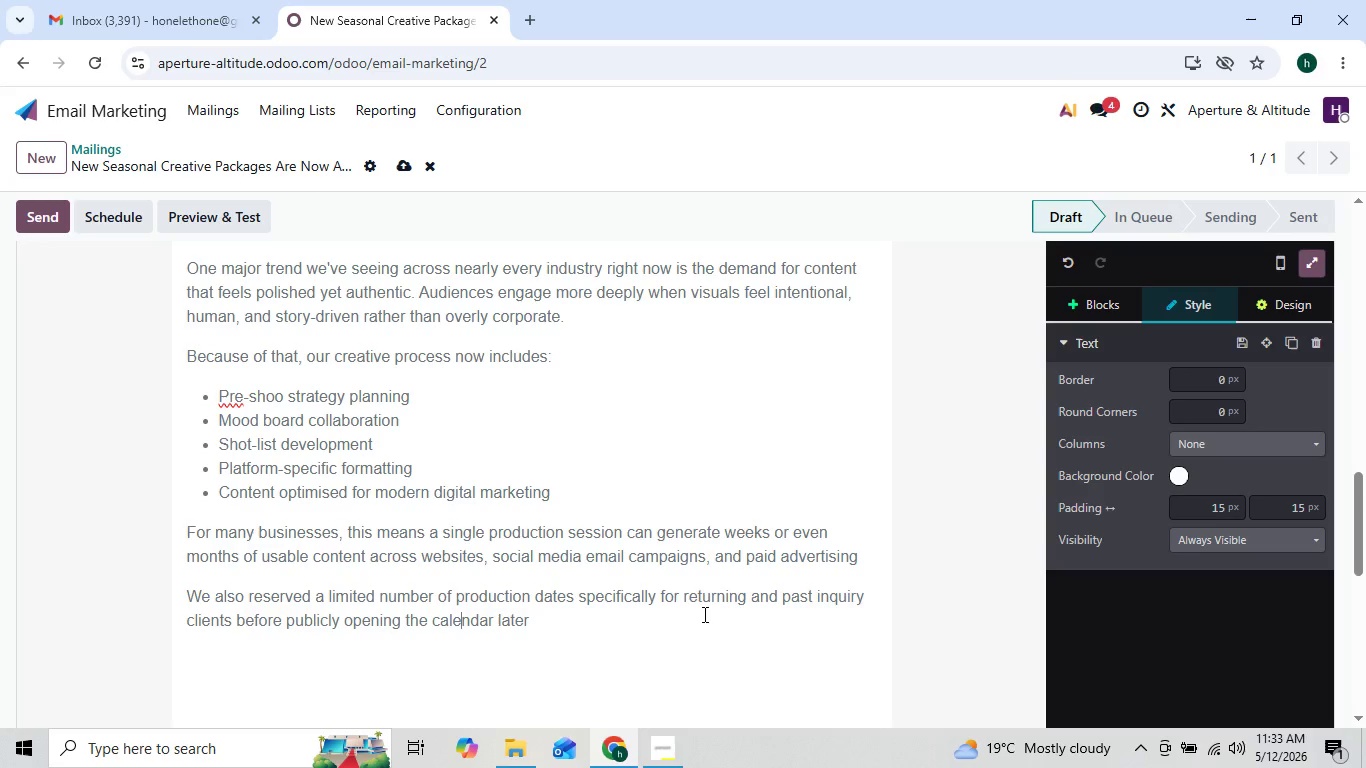 
key(ArrowRight)
 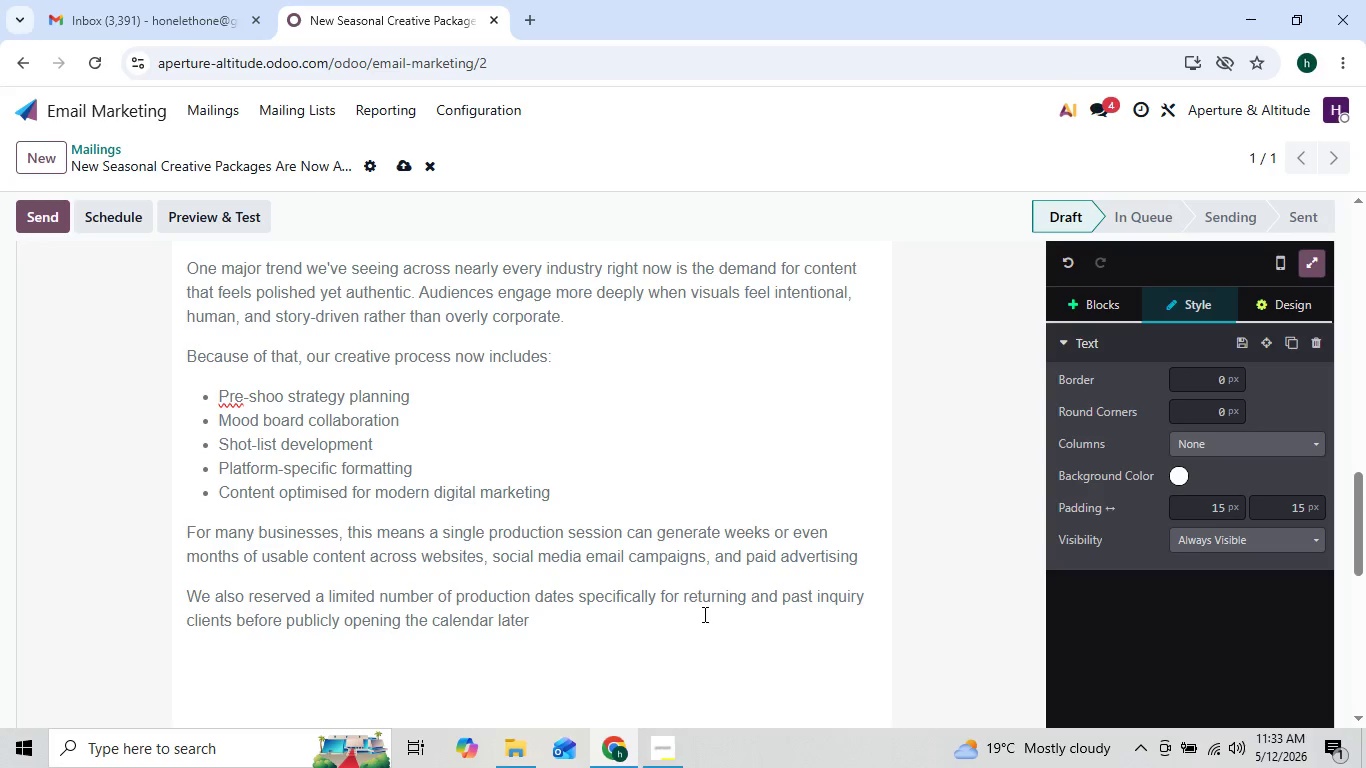 
key(ArrowRight)
 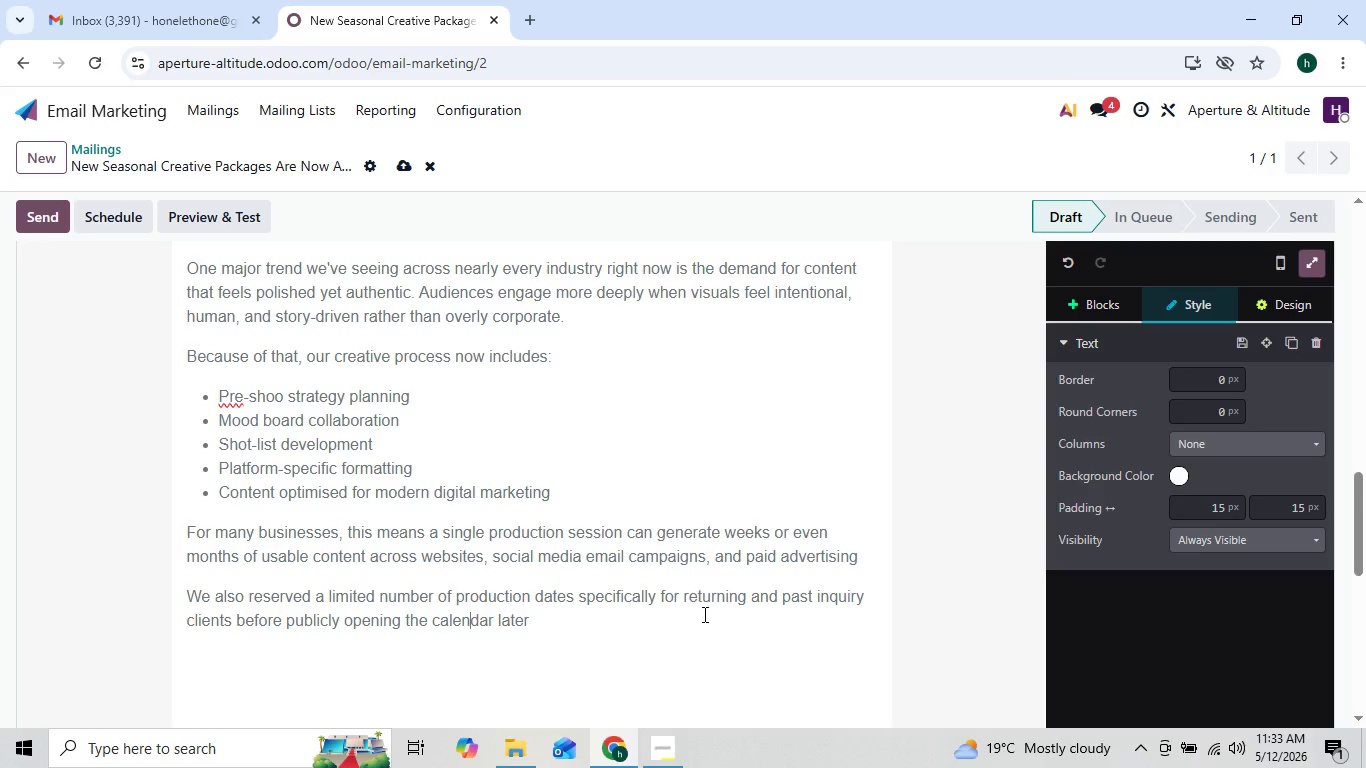 
key(ArrowRight)
 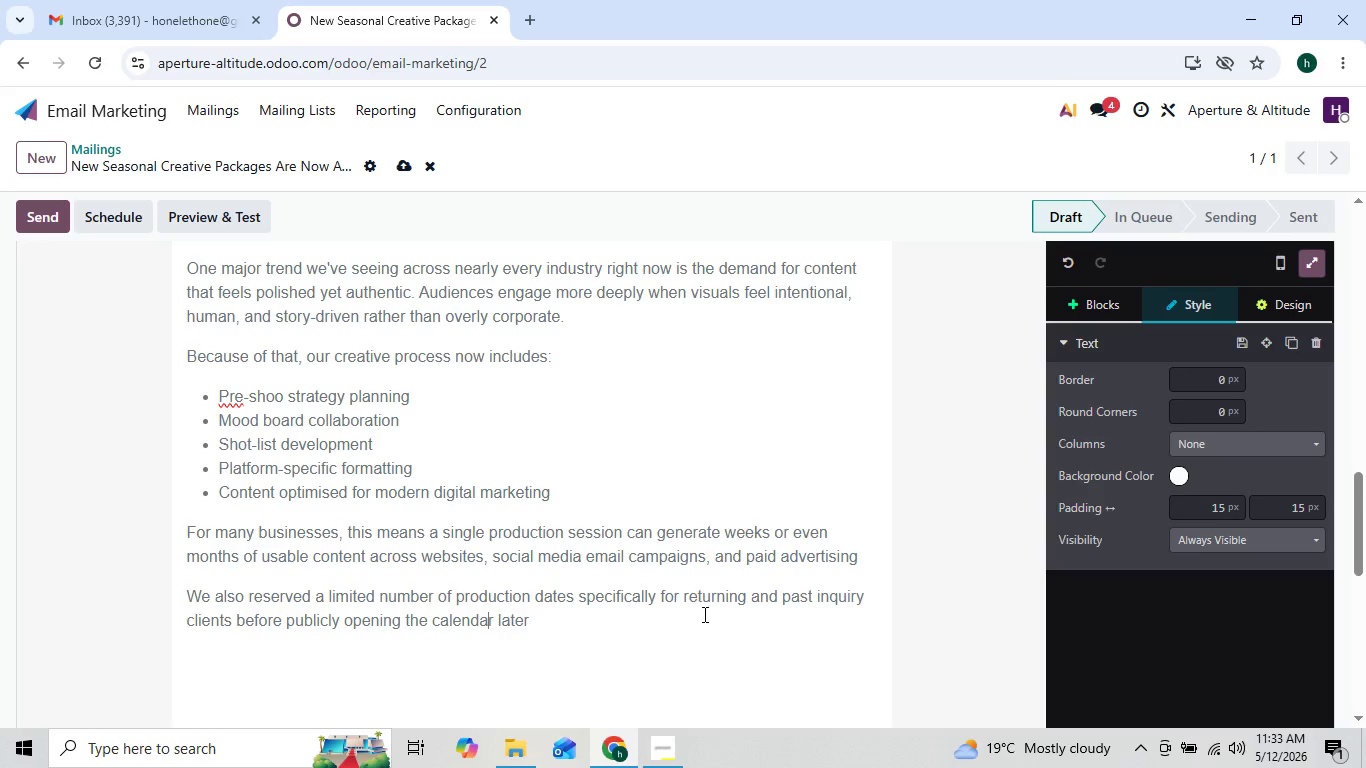 
key(ArrowRight)
 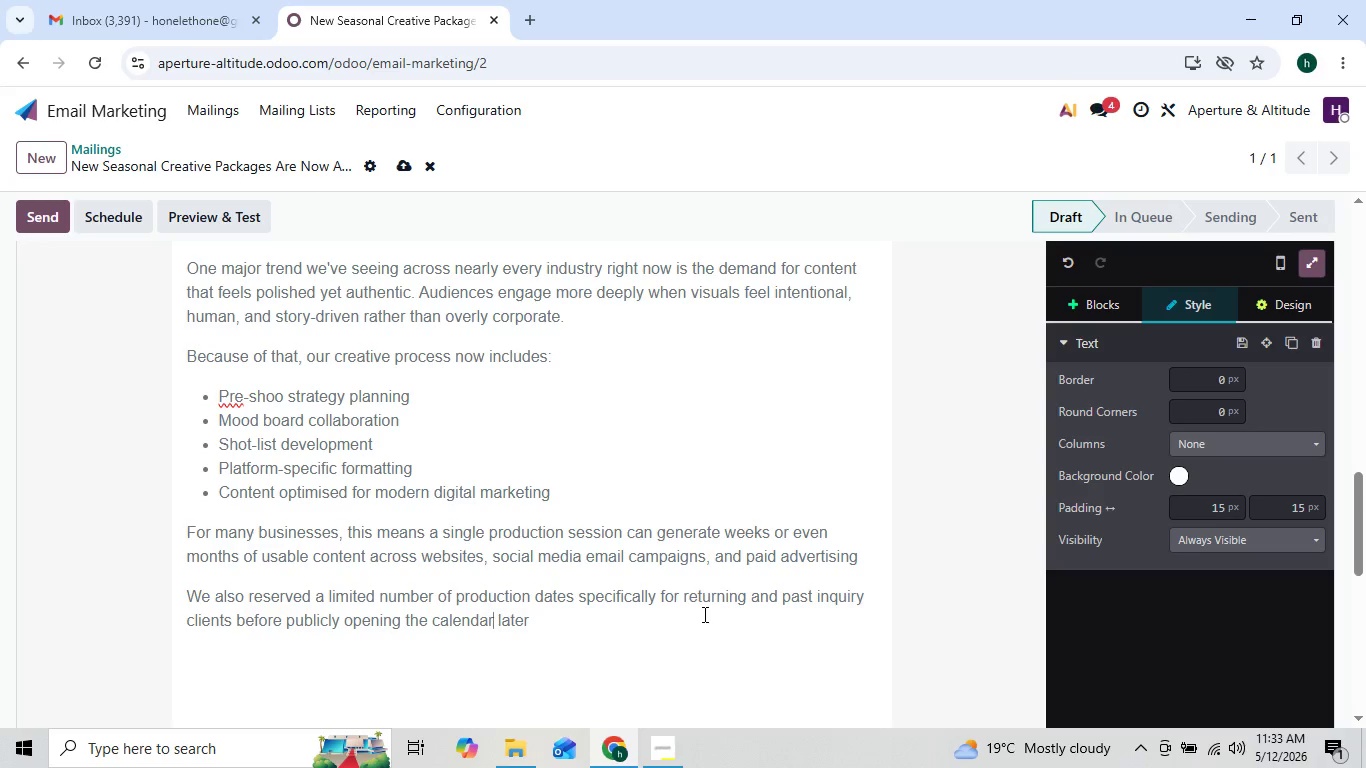 
key(ArrowRight)
 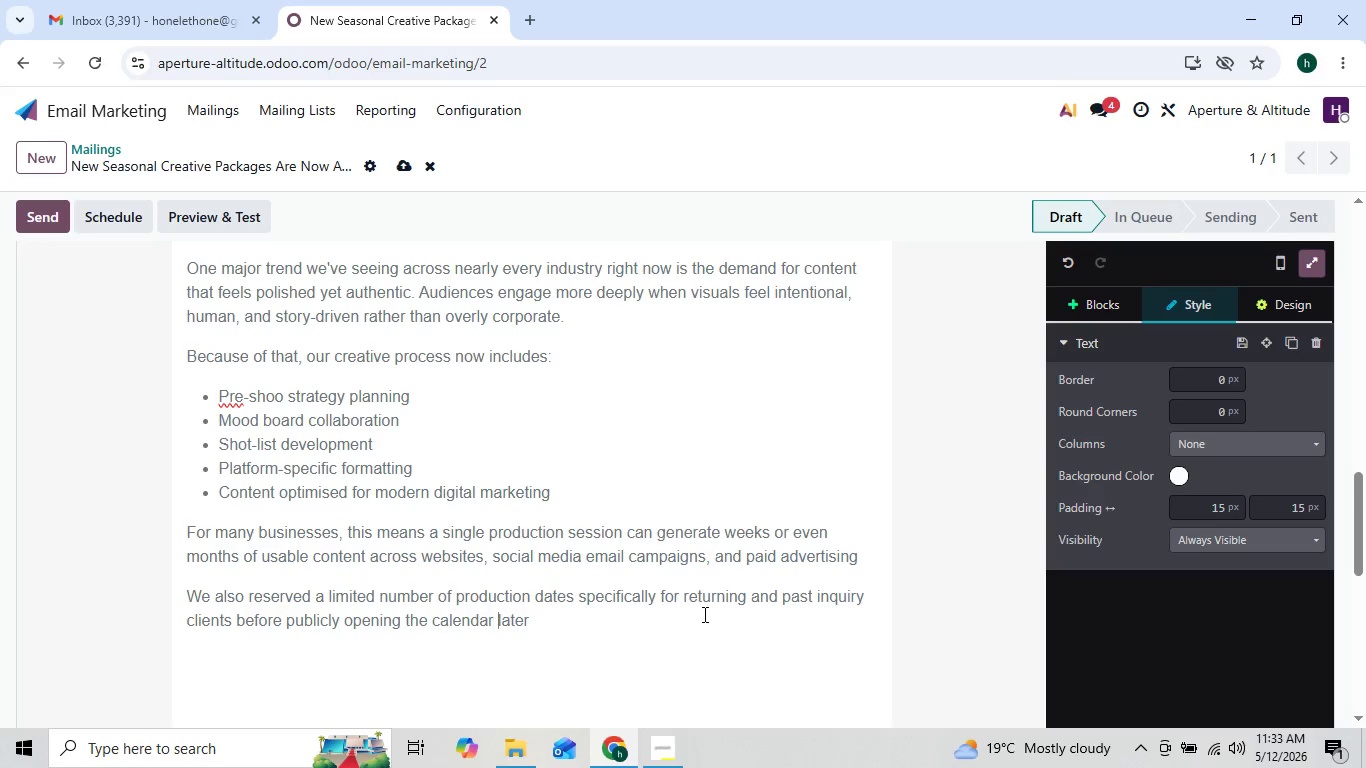 
key(ArrowRight)
 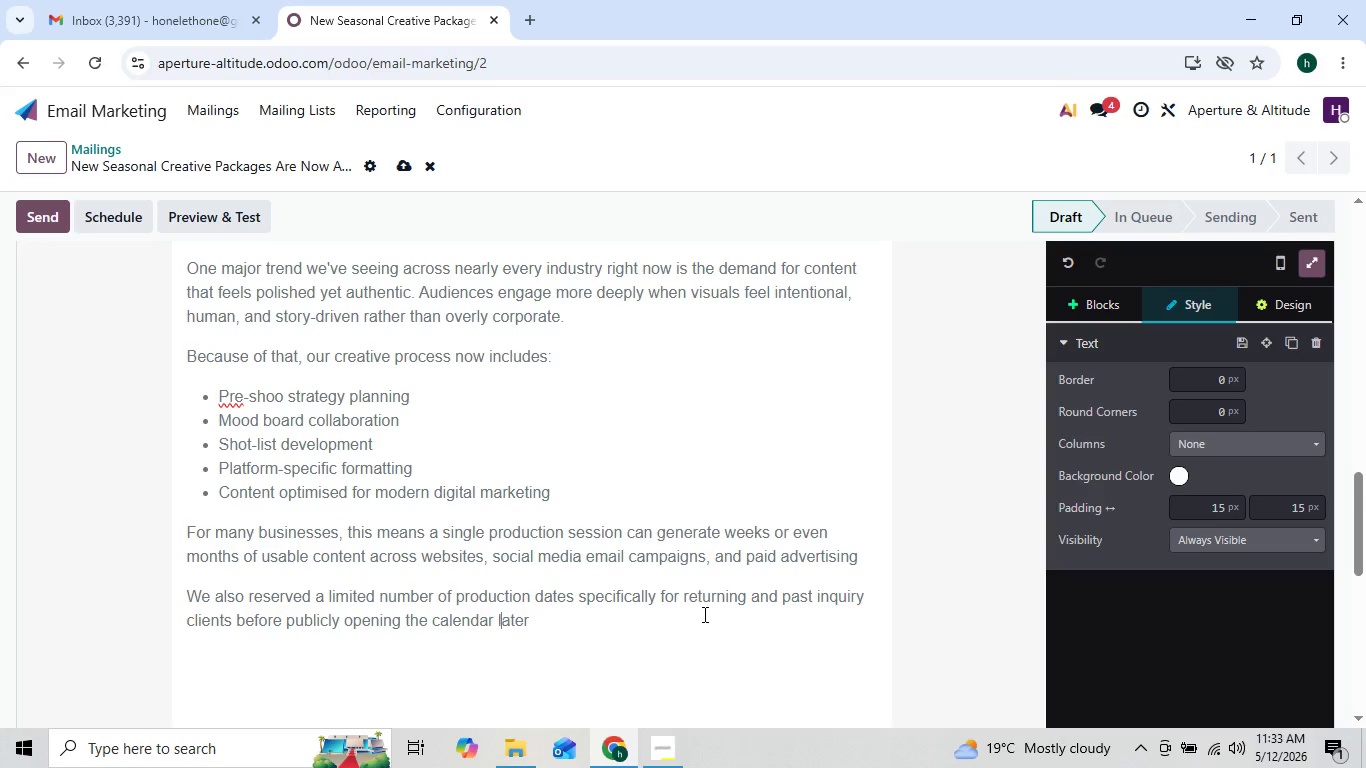 
key(ArrowRight)
 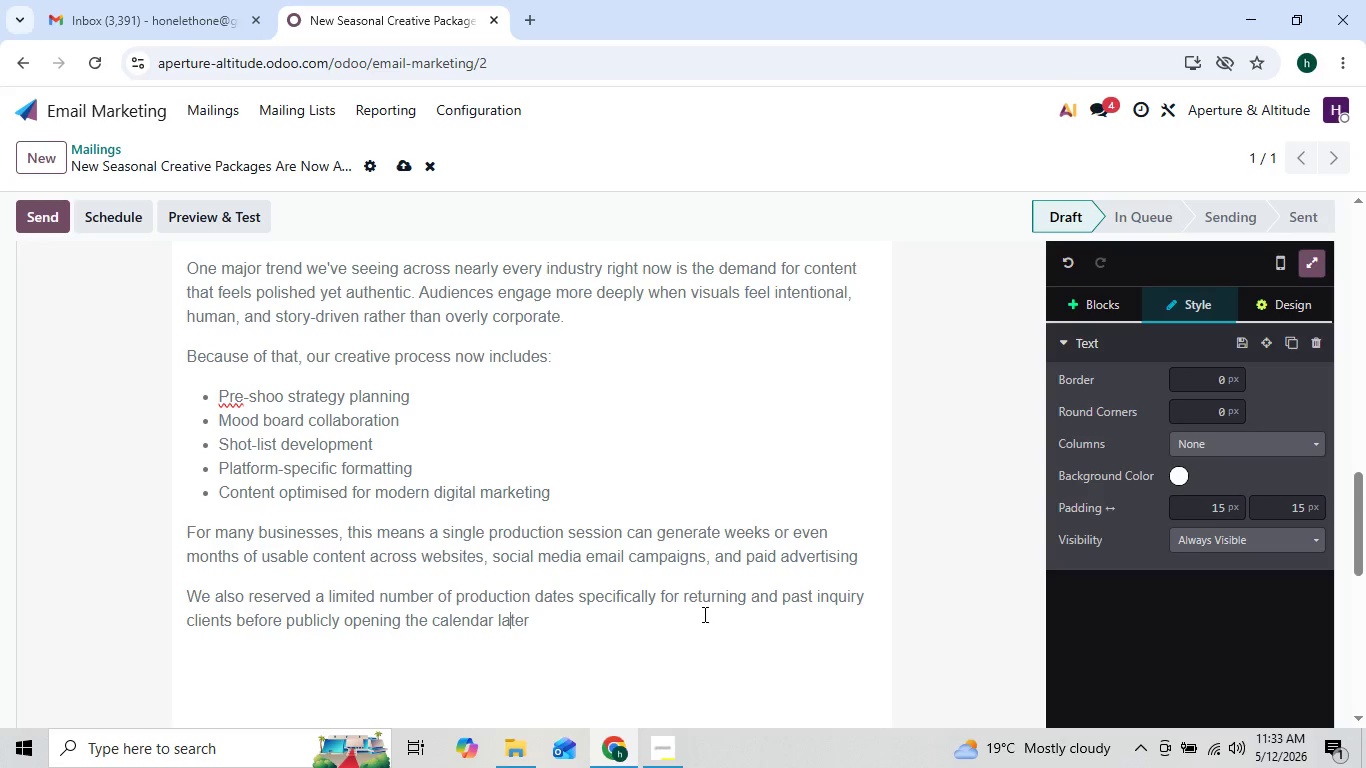 
key(ArrowRight)
 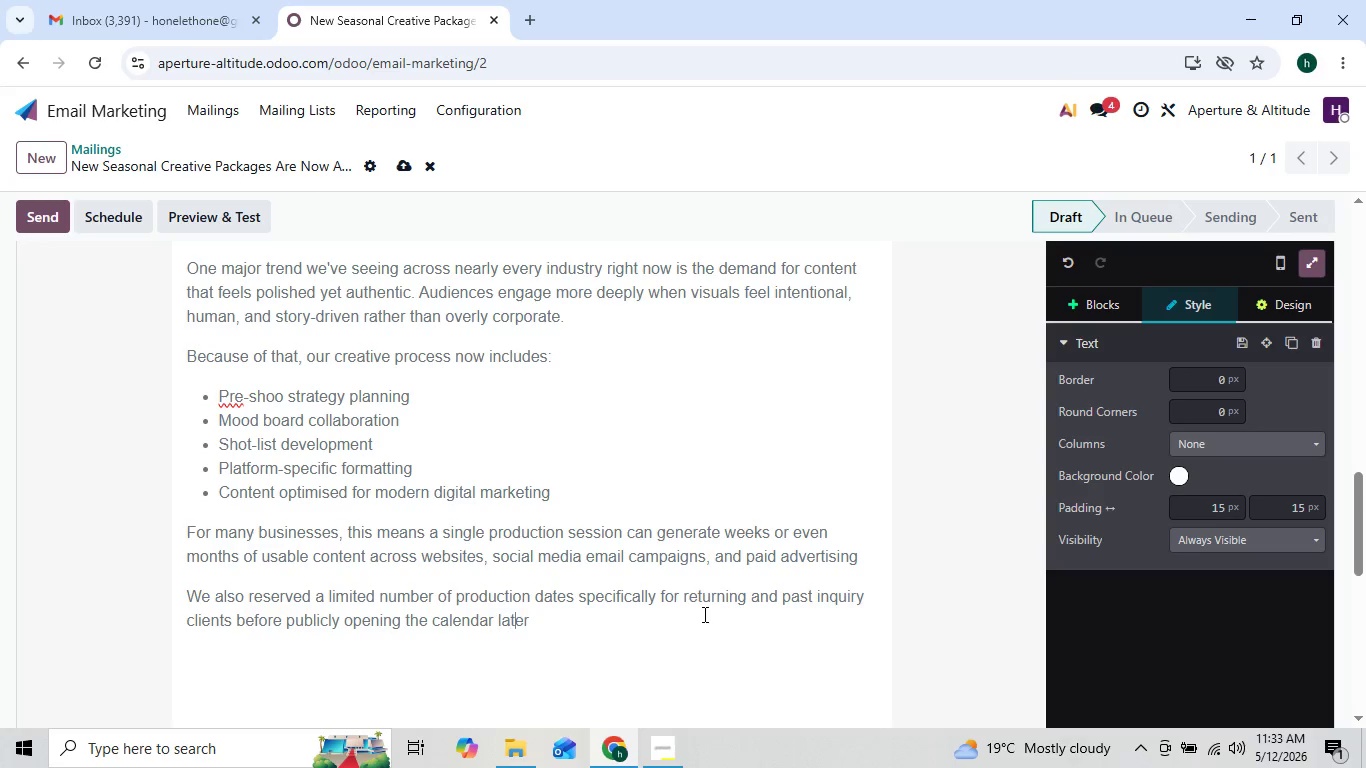 
key(ArrowRight)
 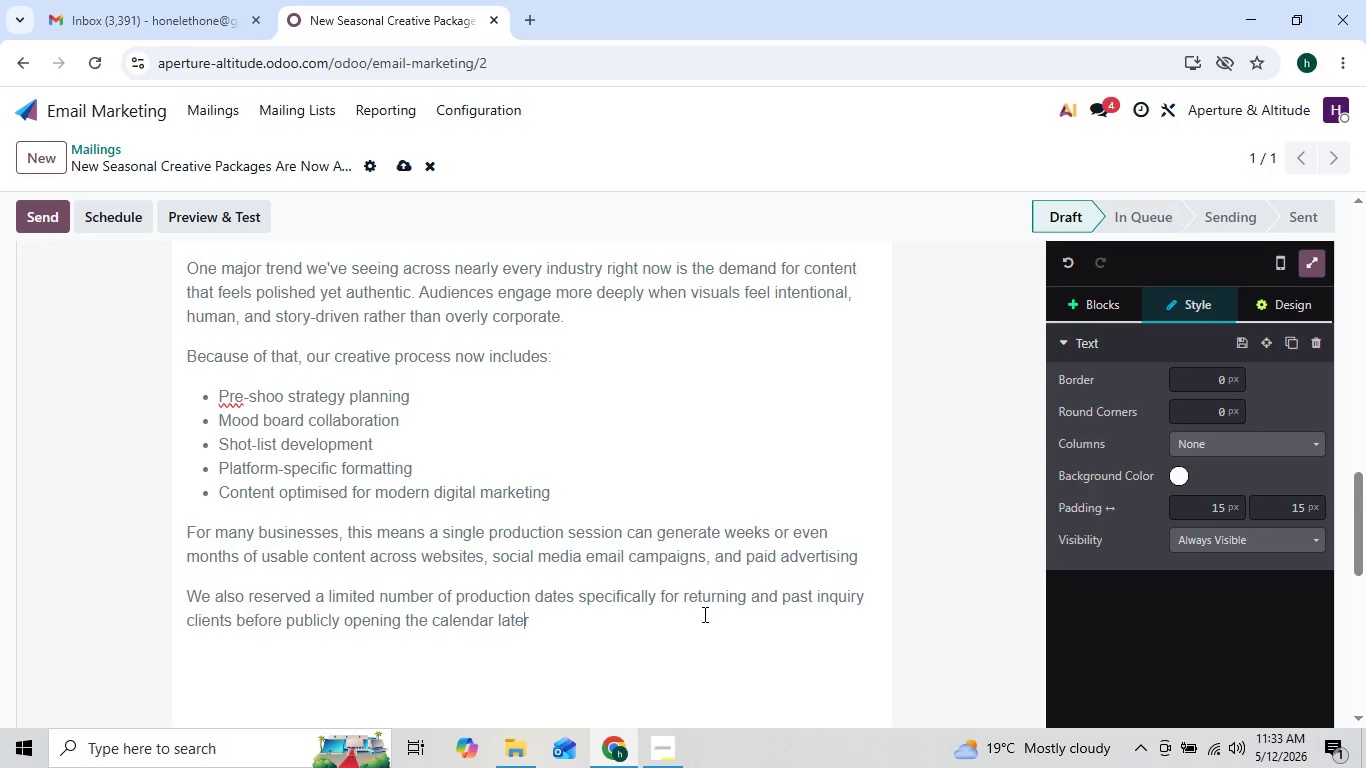 
key(ArrowRight)
 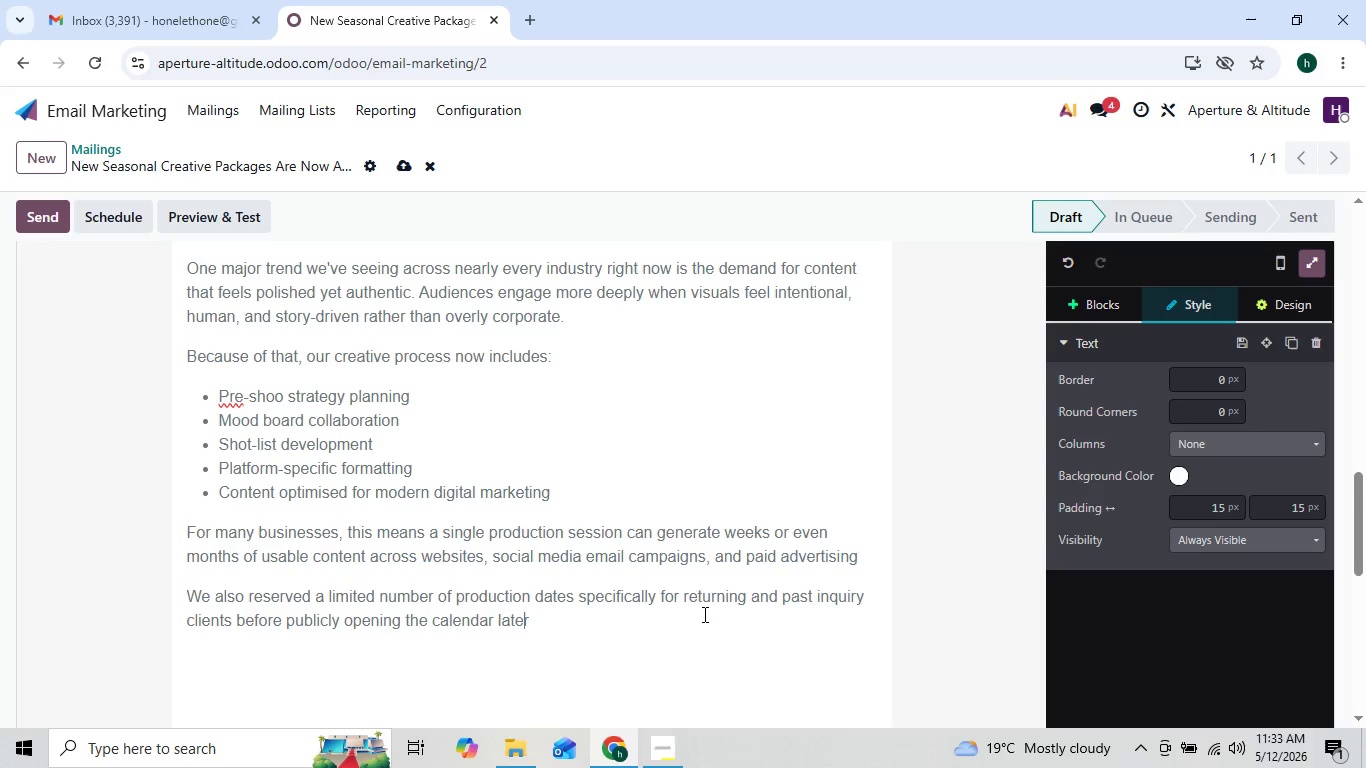 
key(ArrowRight)
 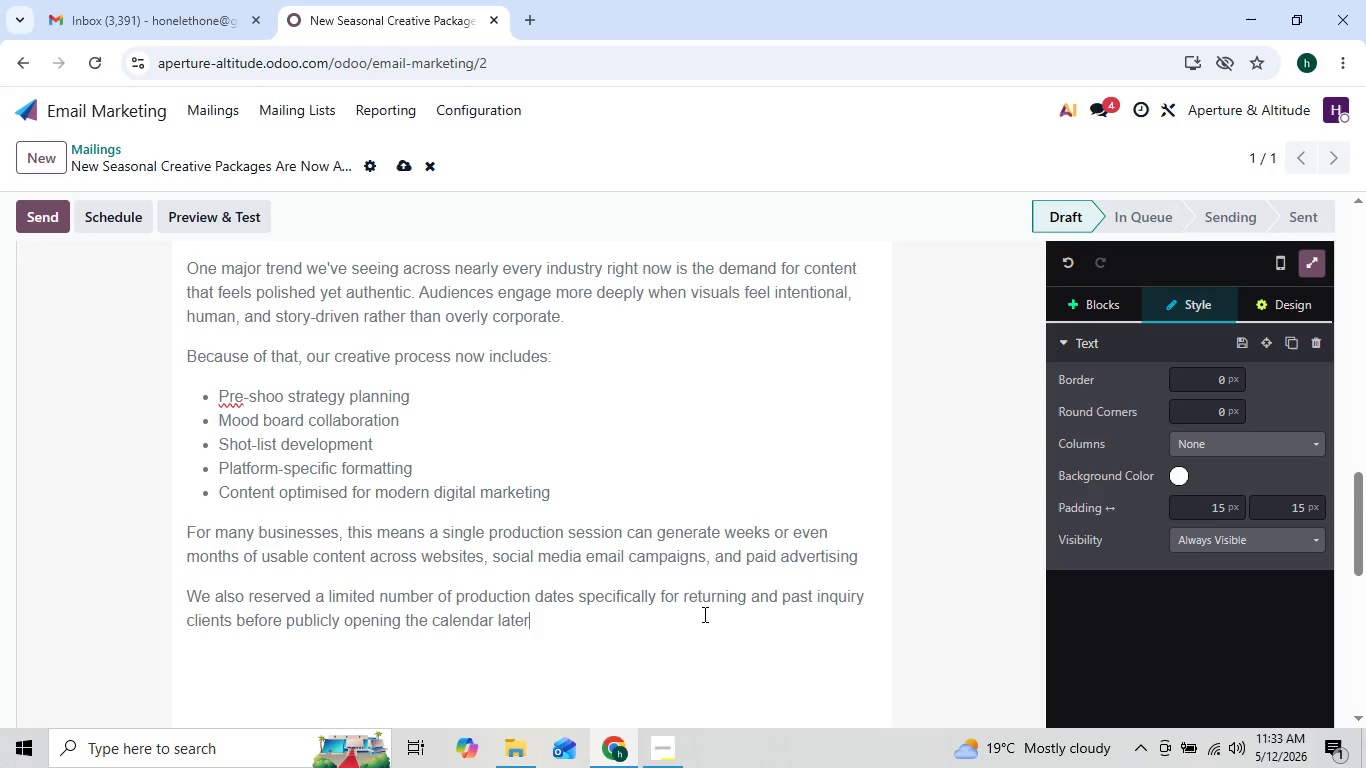 
type( this)
 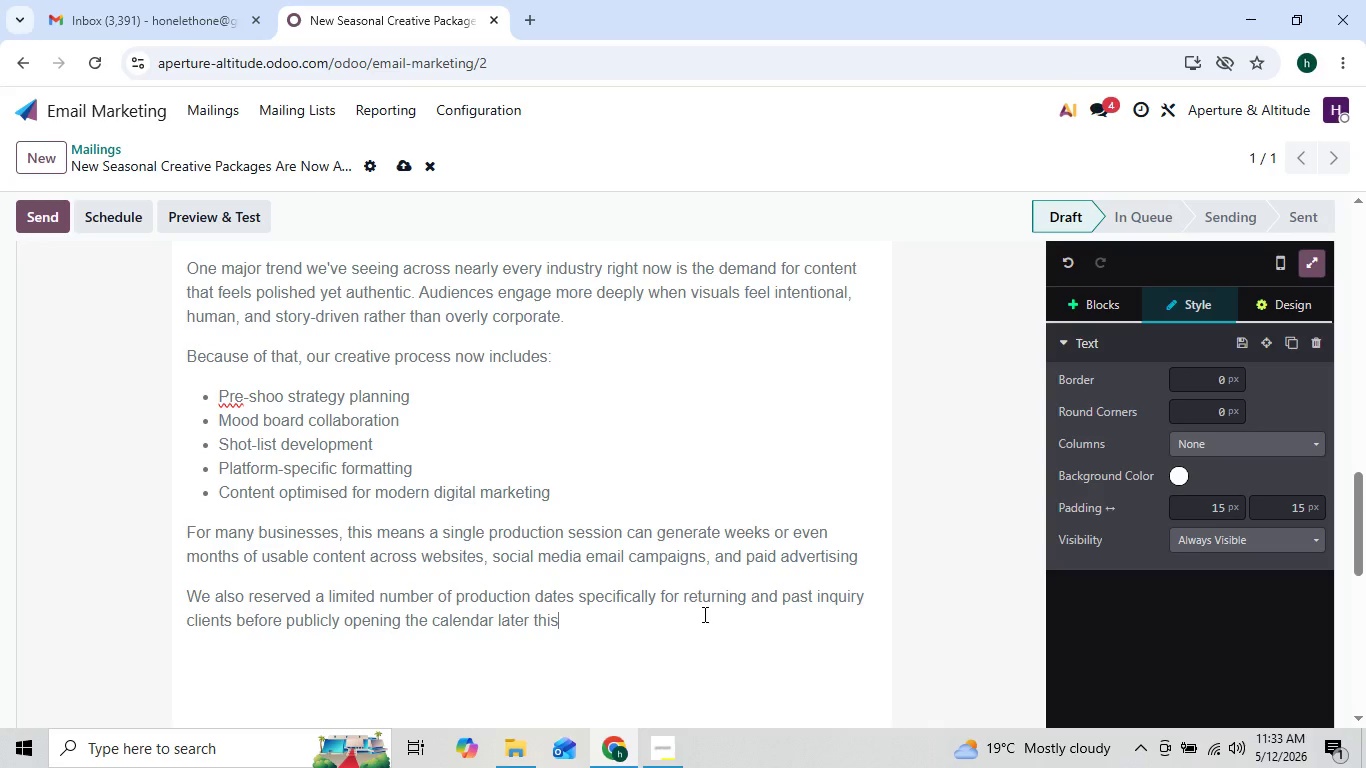 
key(ArrowLeft)
 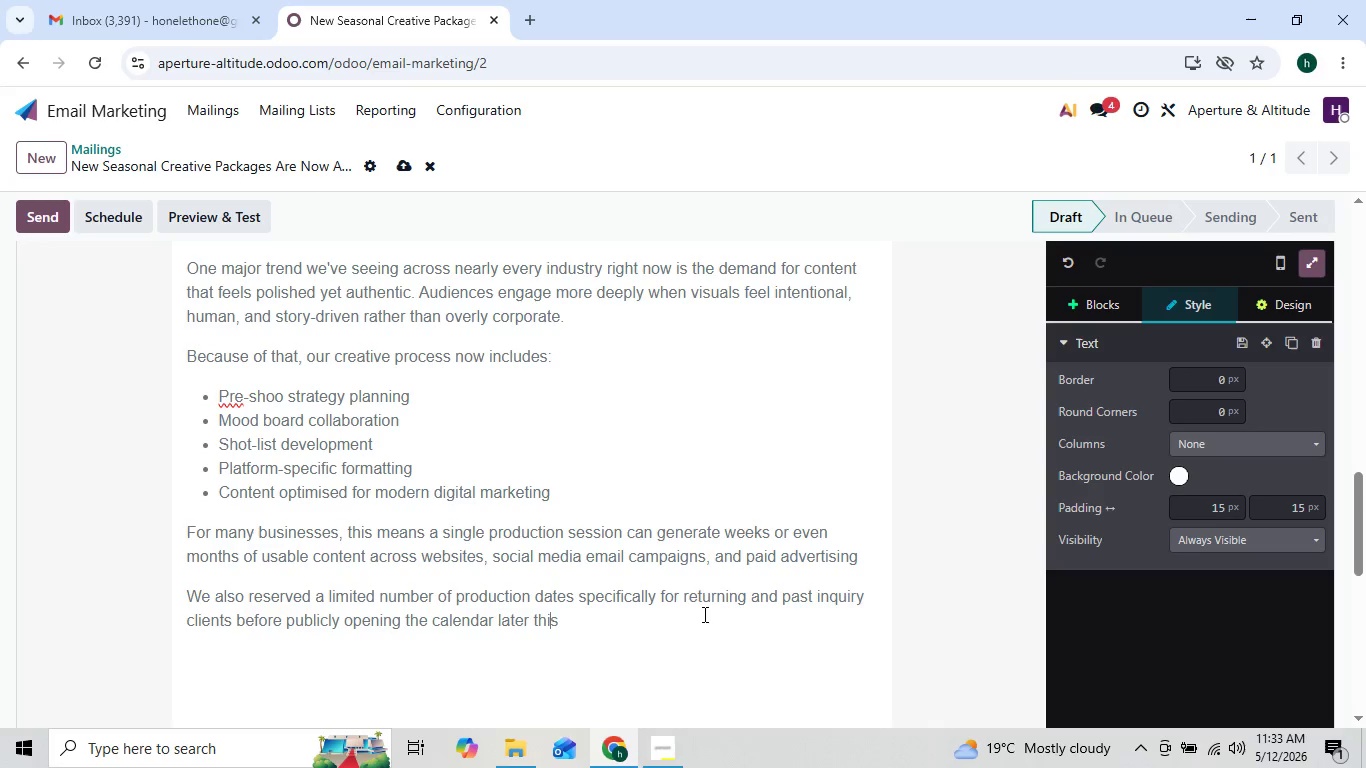 
key(ArrowRight)
 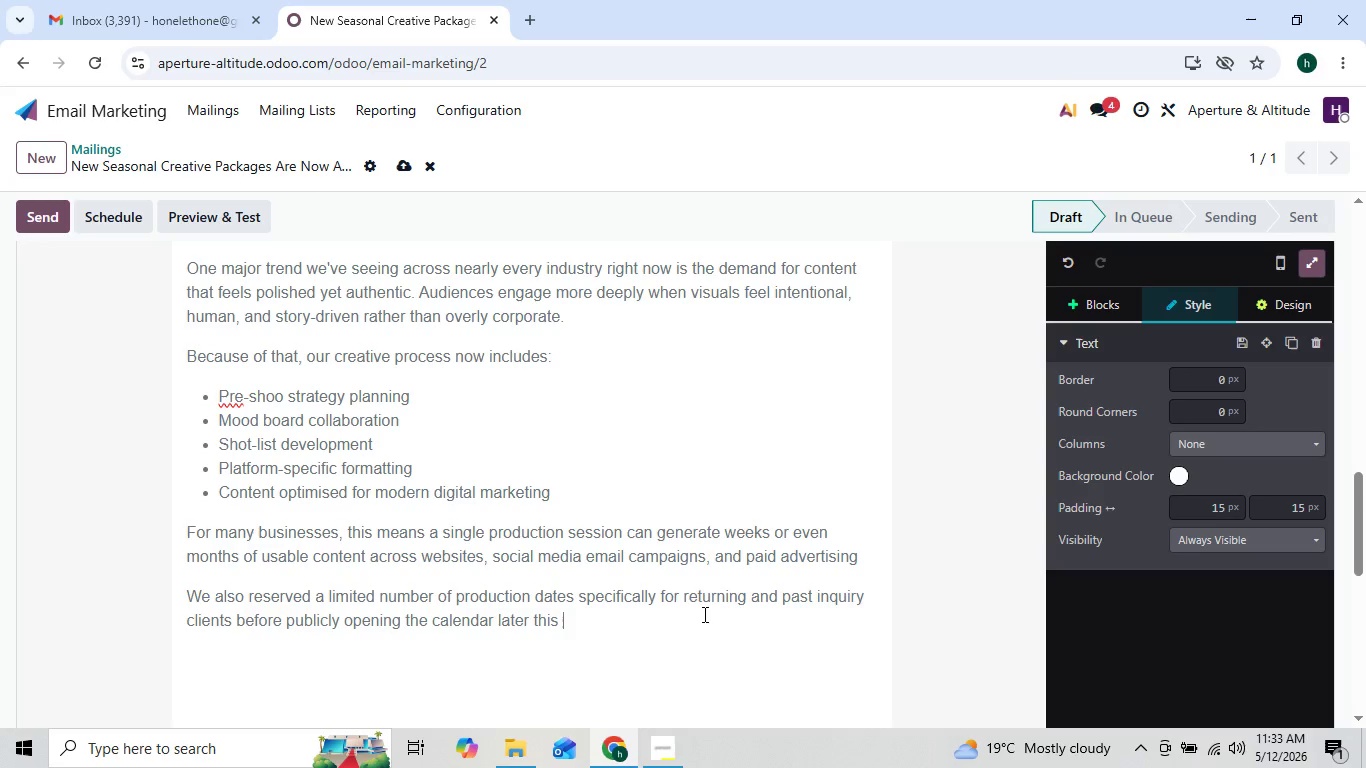 
type( month.)
 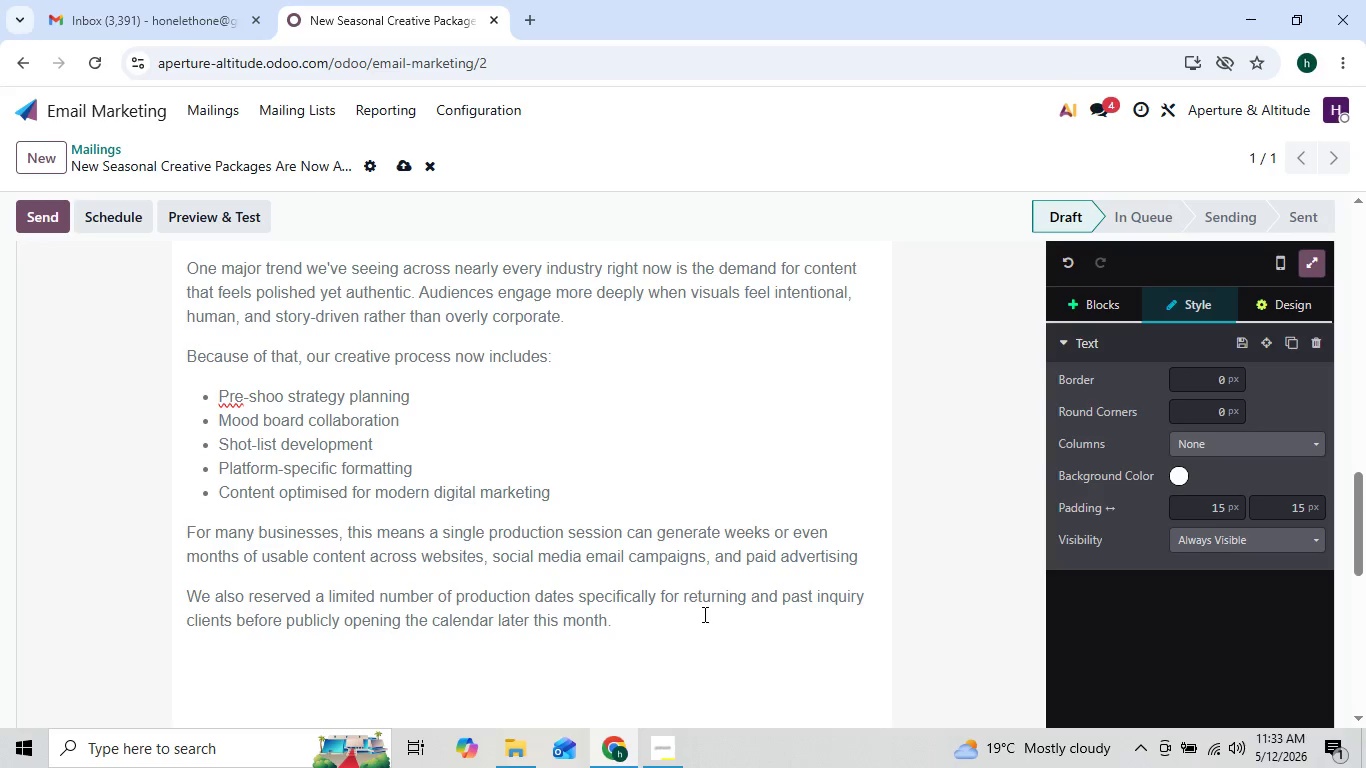 
key(Enter)
 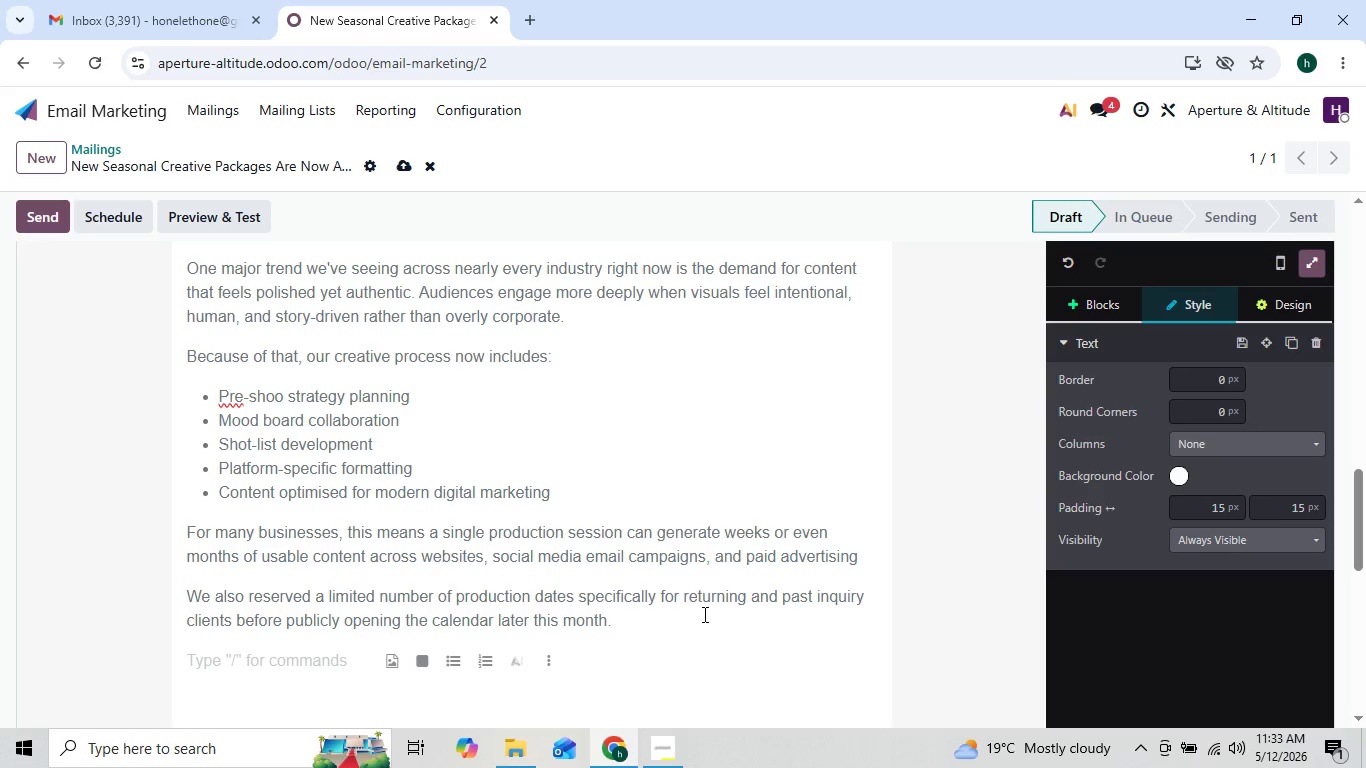 
type(You can preview the new seasonal packages here)
 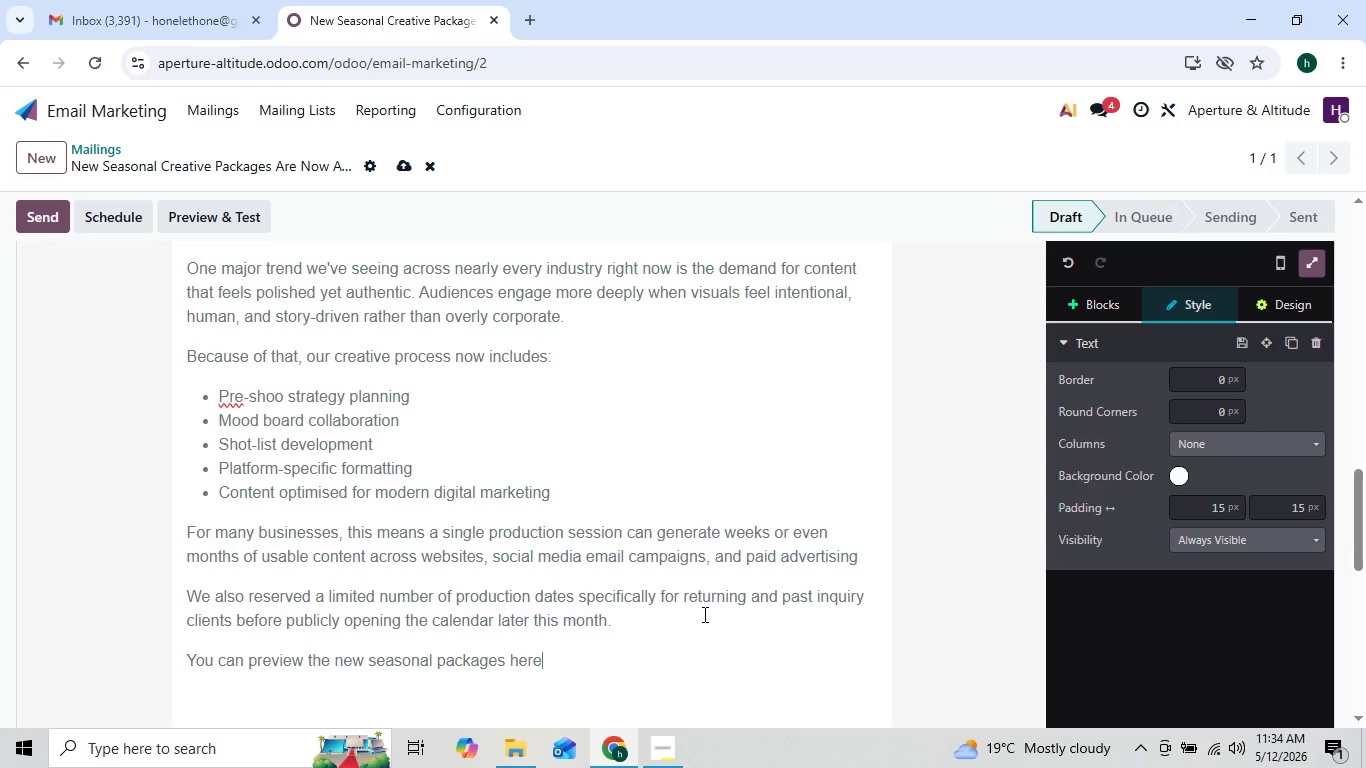 
key(Shift+Semicolon)
 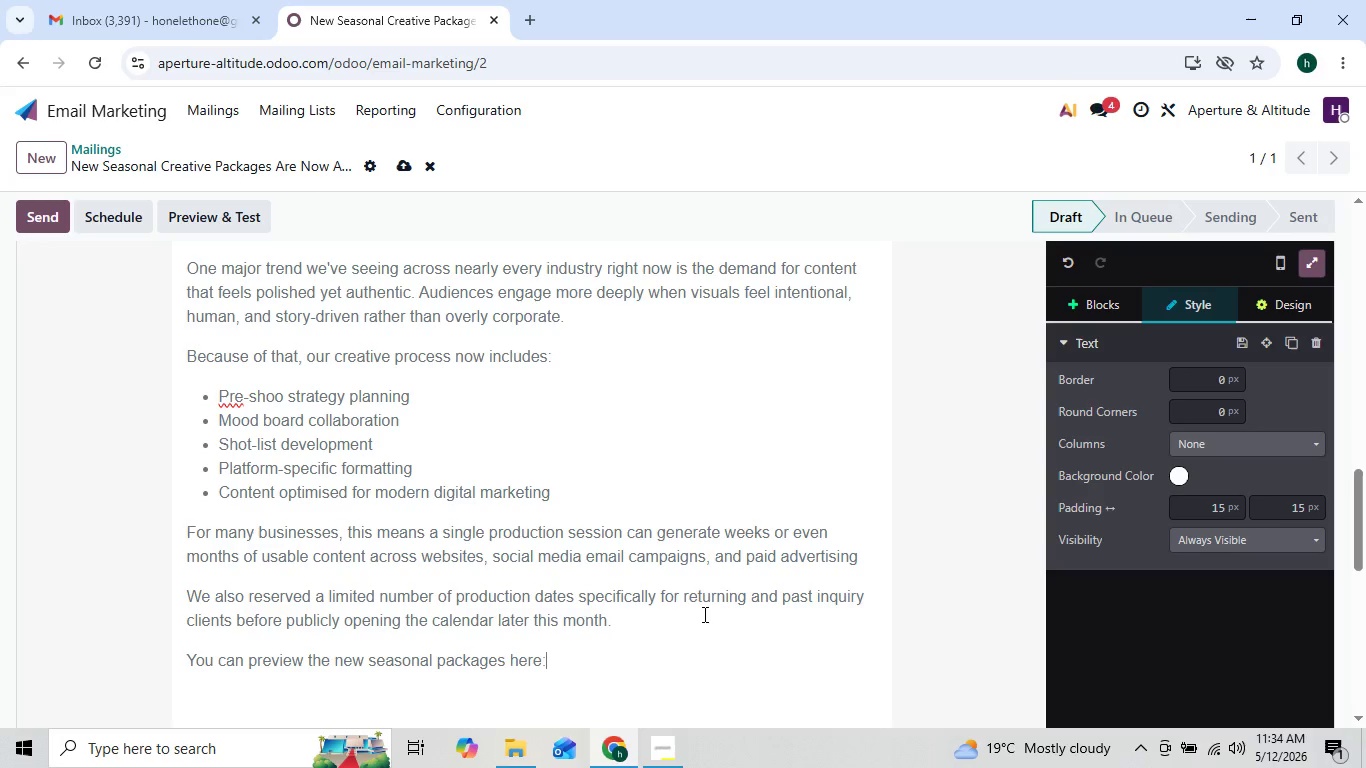 
key(Enter)
 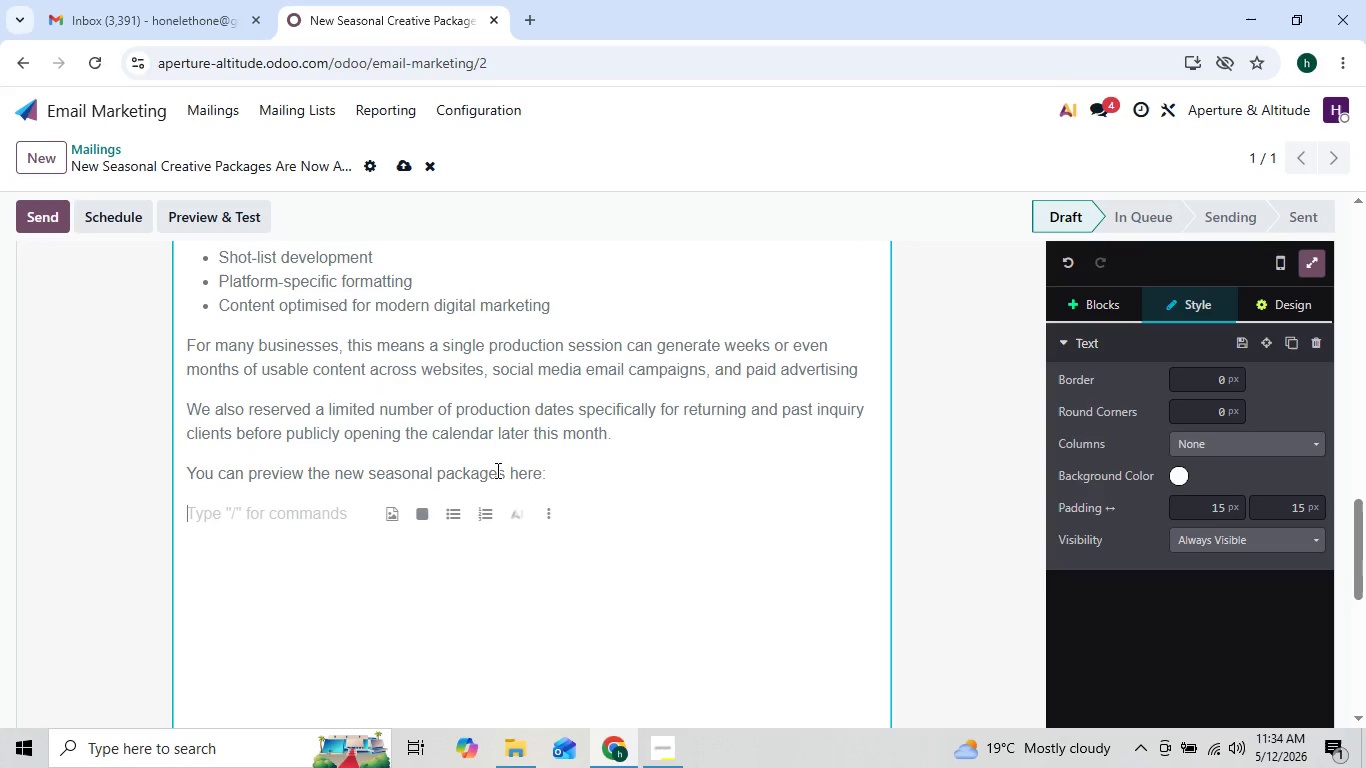 
left_click([460, 505])
 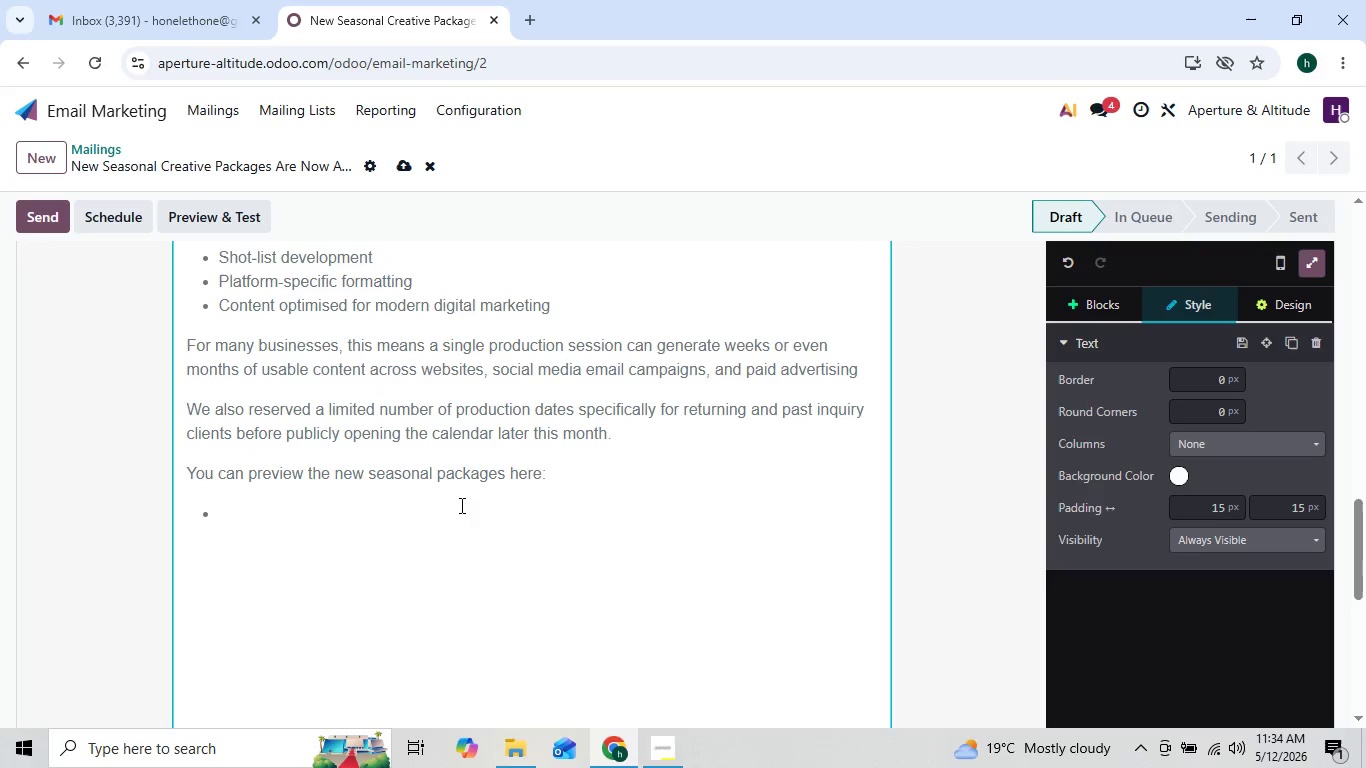 
key(Backspace)
 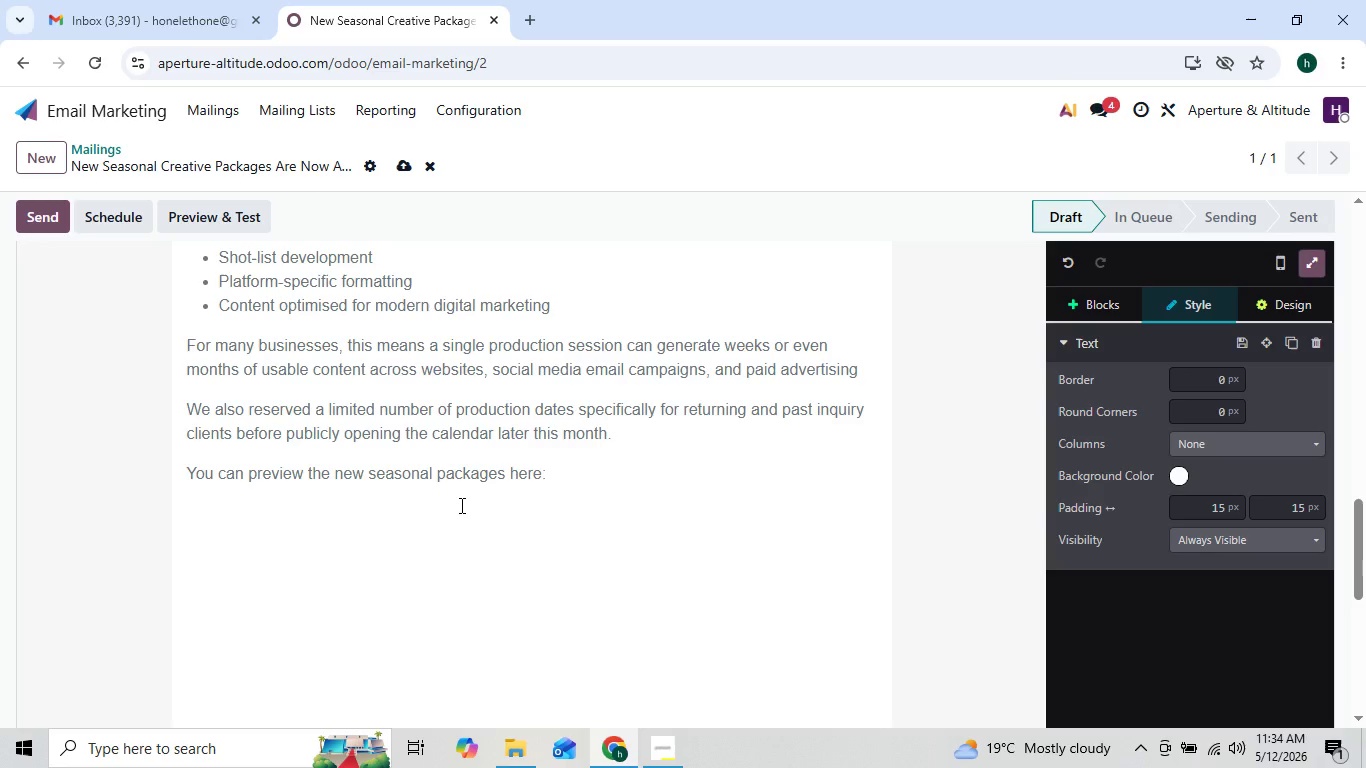 
key(Enter)
 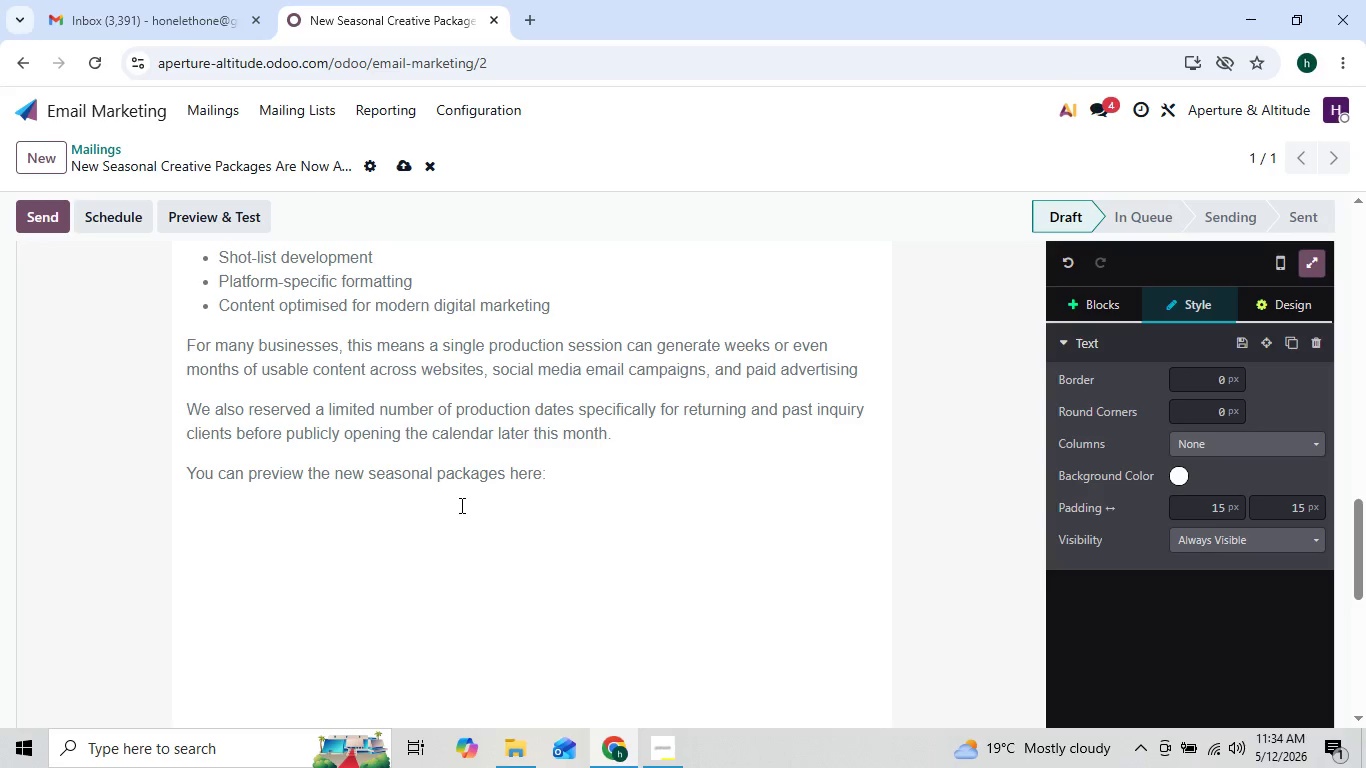 
key(Enter)
 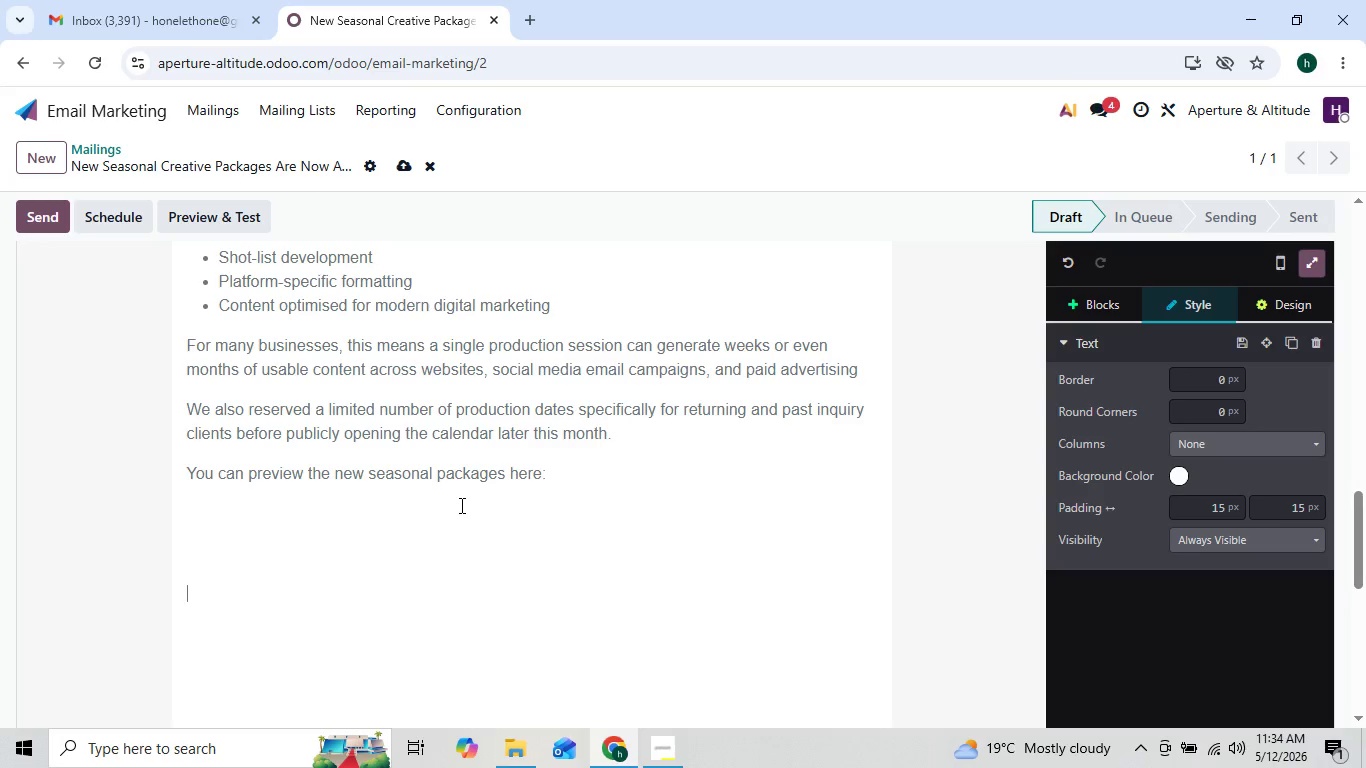 
key(Enter)
 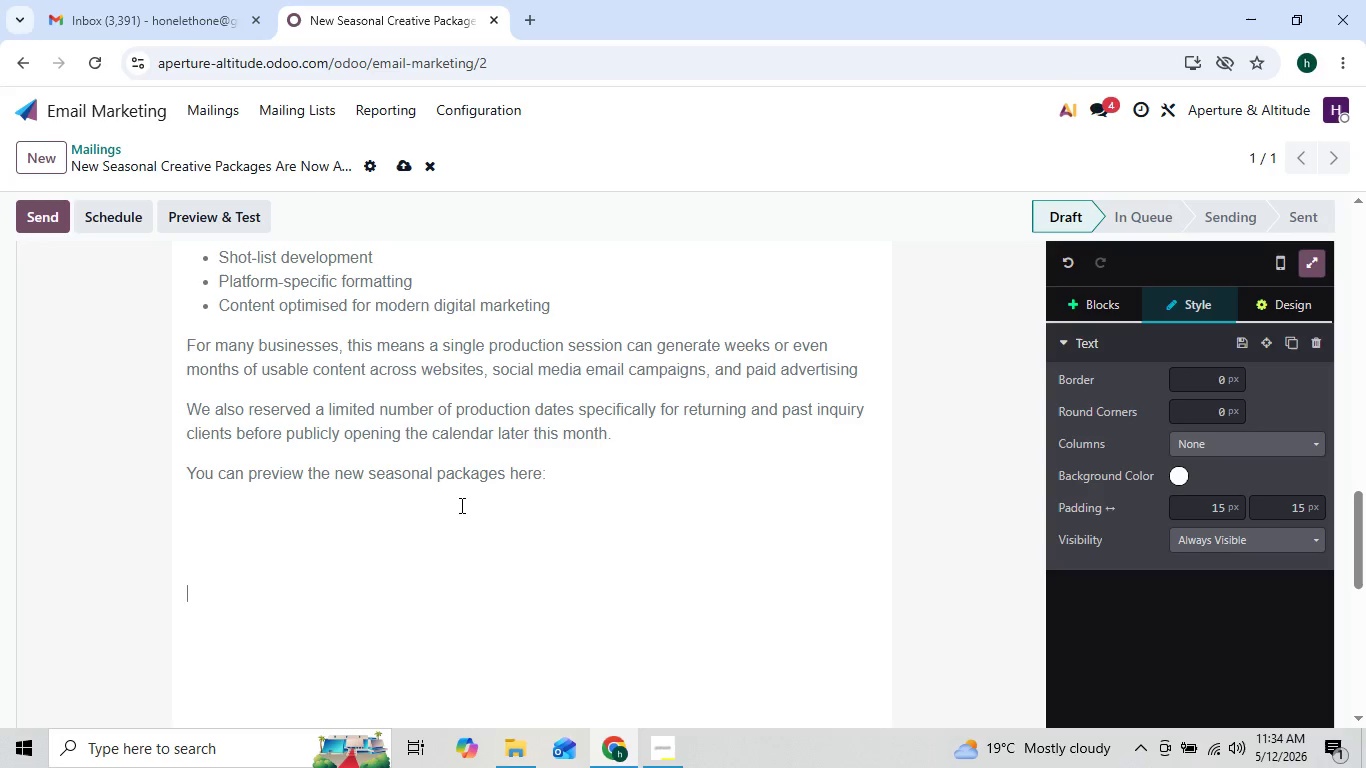 
key(Enter)
 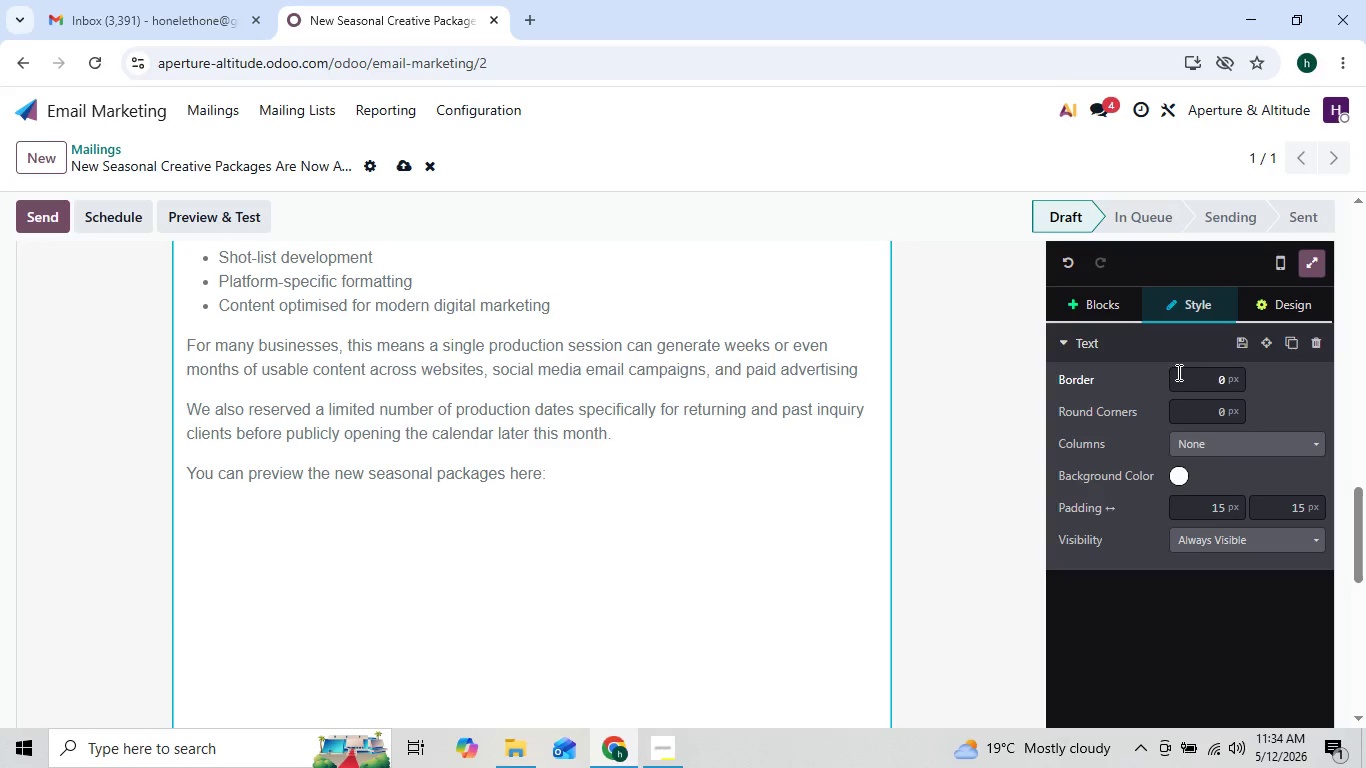 
left_click([1257, 309])
 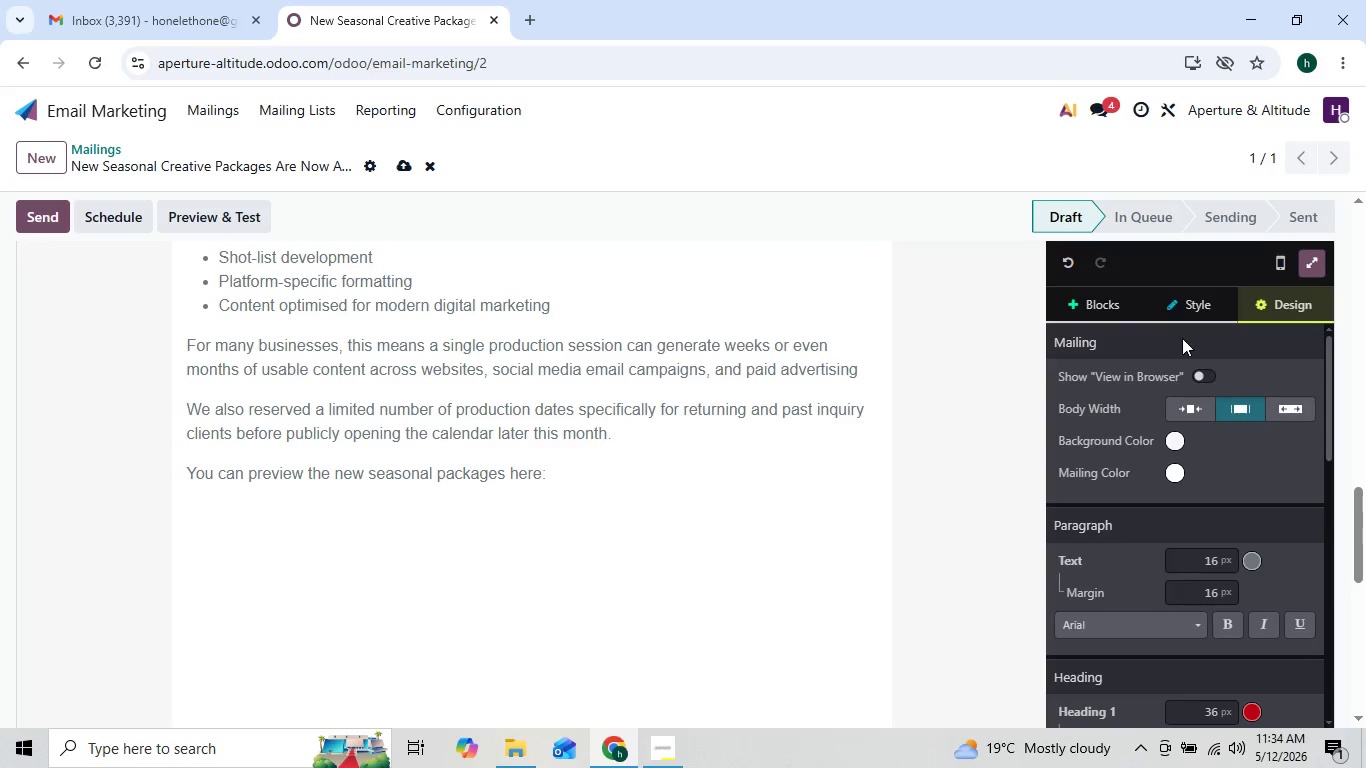 
wait(5.22)
 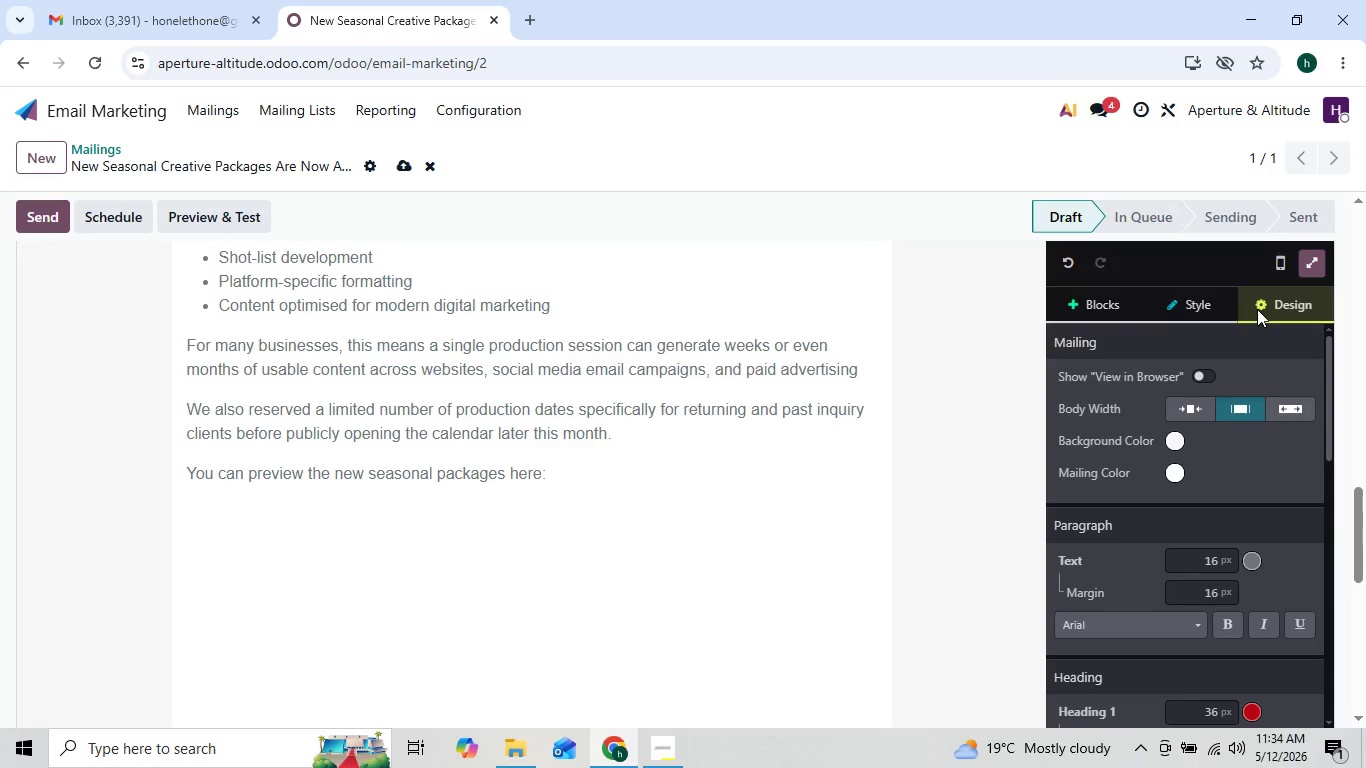 
mouse_move([1183, 363])
 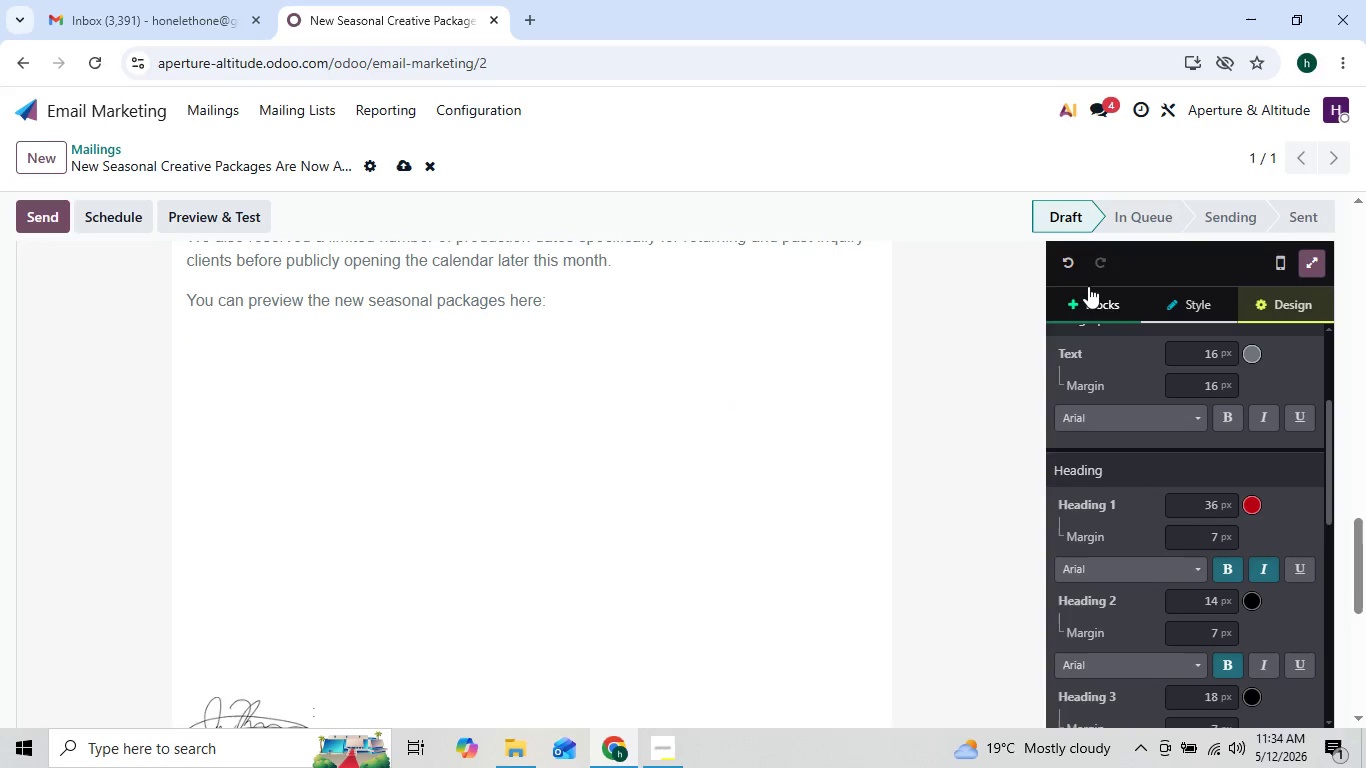 
left_click([1090, 292])
 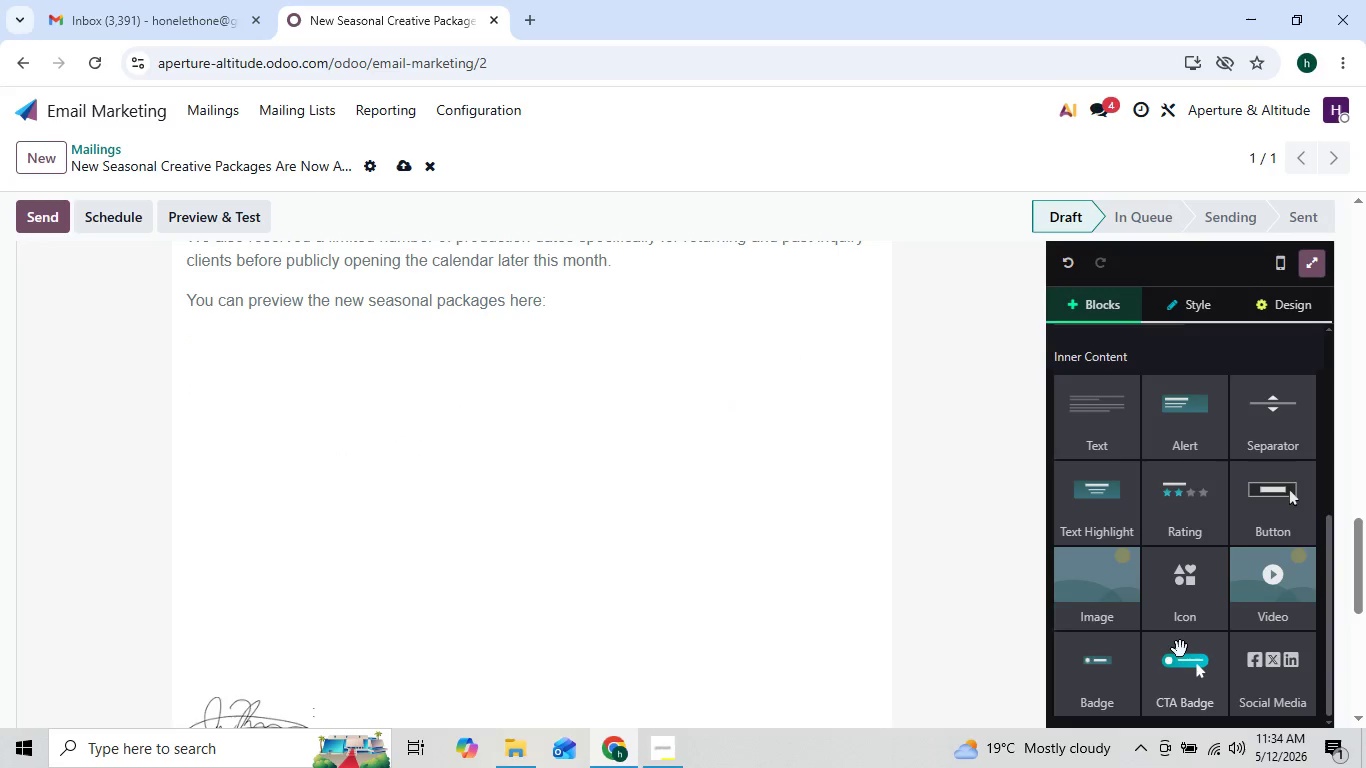 
left_click_drag(start_coordinate=[1188, 692], to_coordinate=[670, 344])
 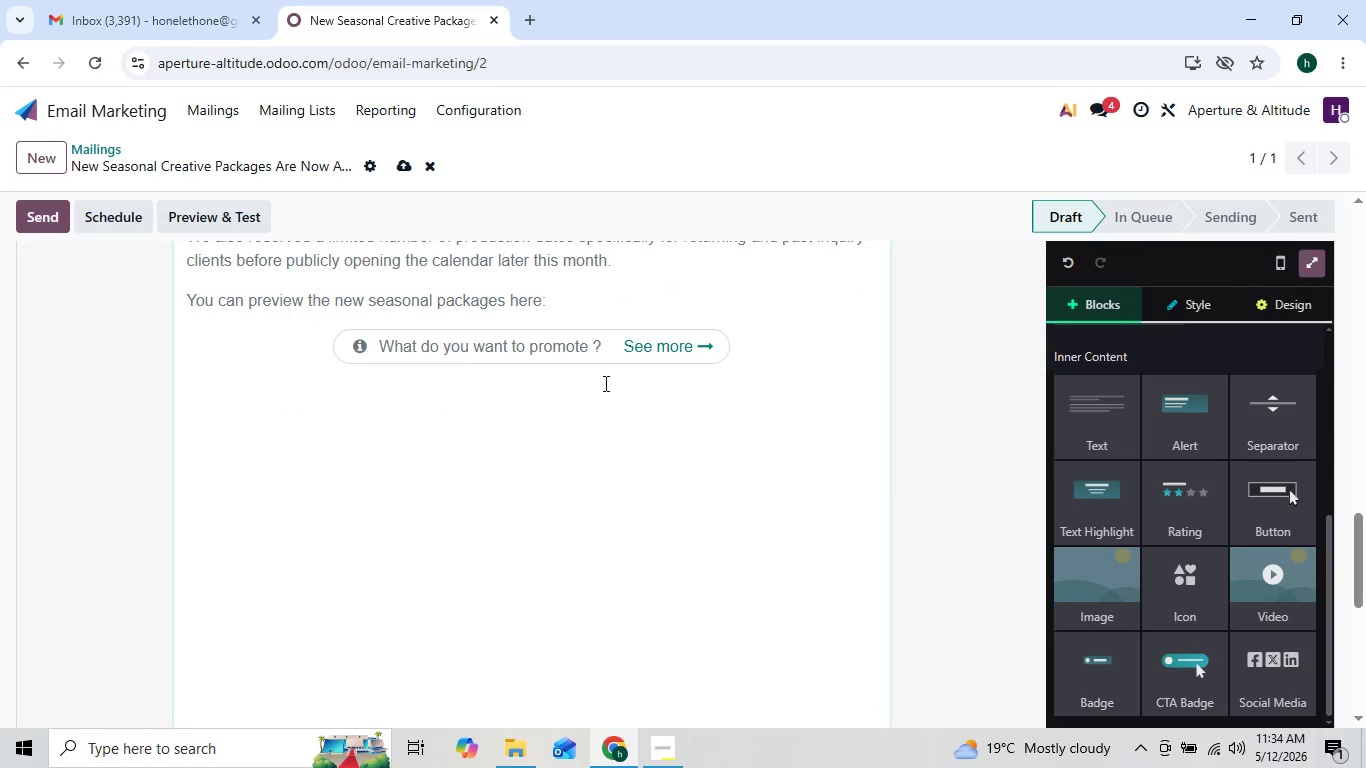 
left_click([593, 391])
 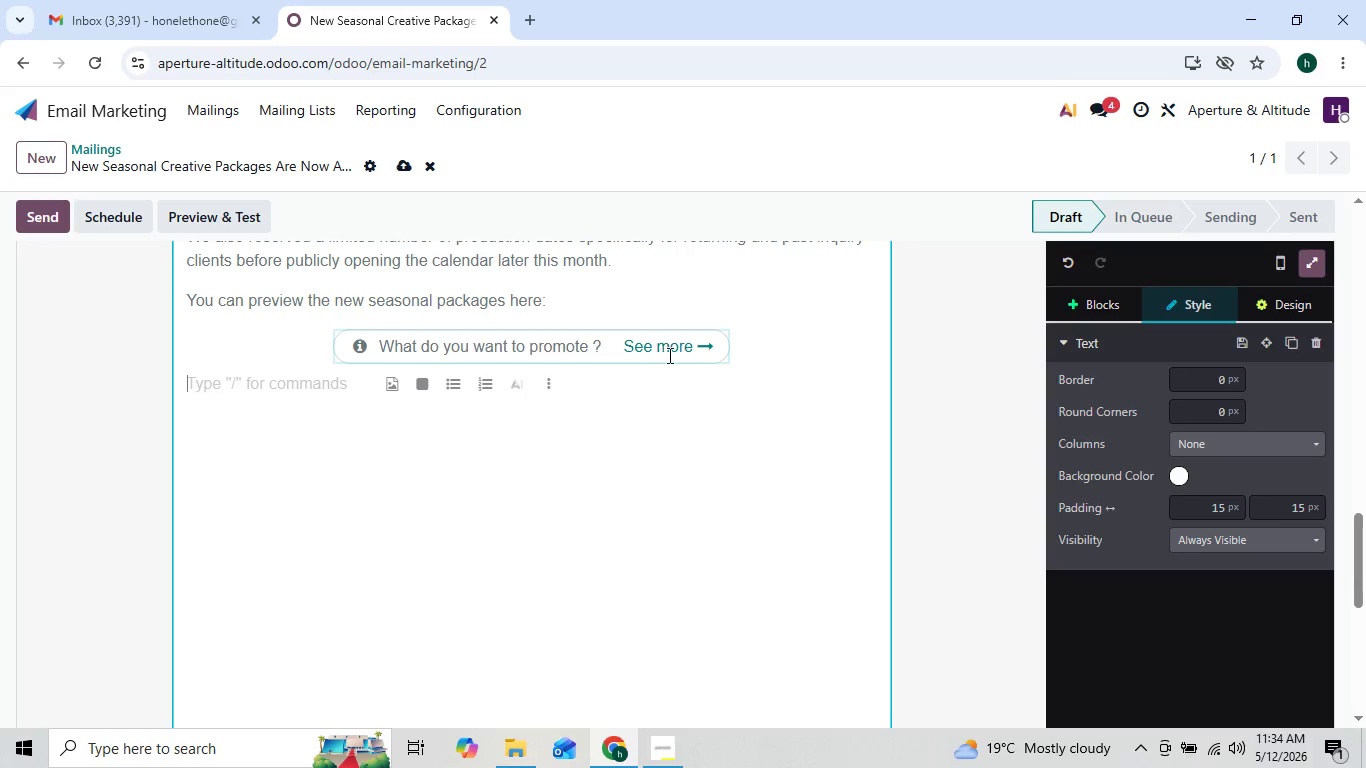 
left_click([691, 343])
 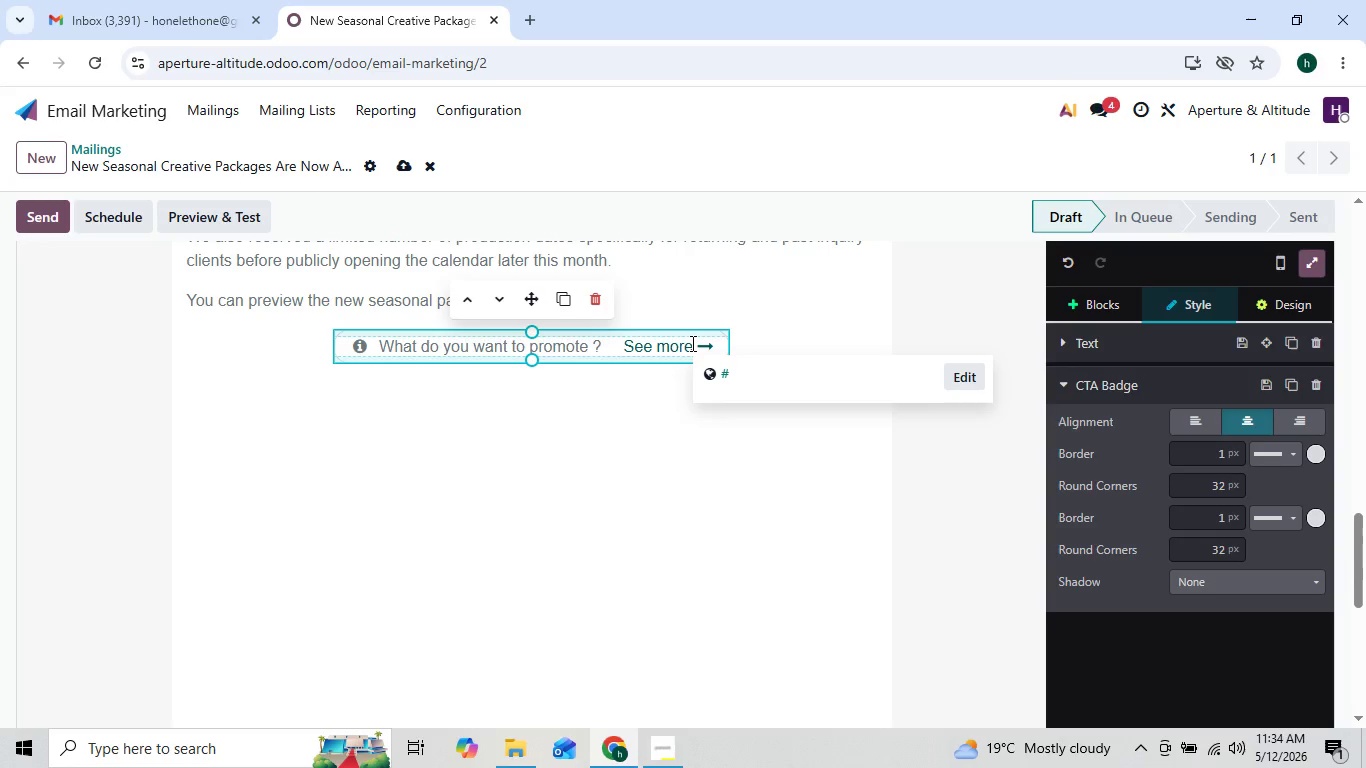 
key(Backspace)
 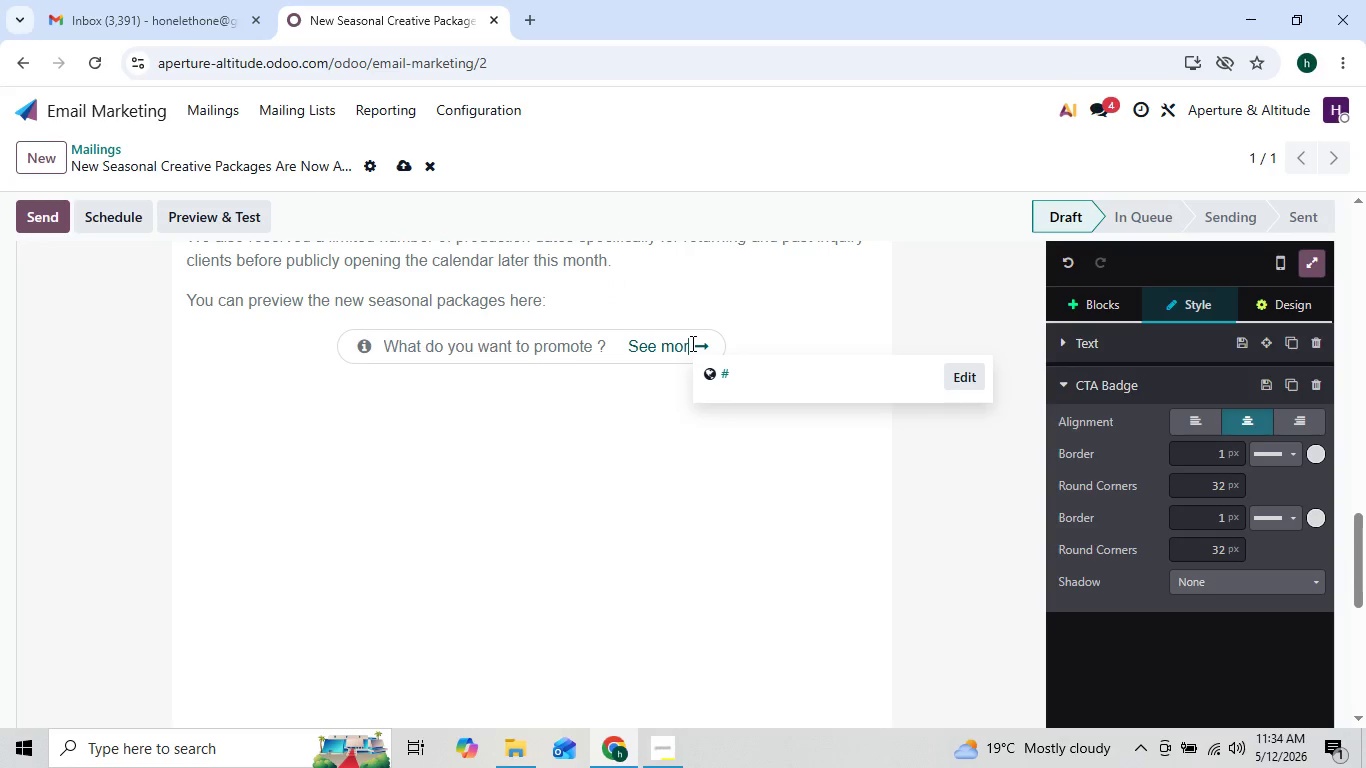 
key(Backspace)
 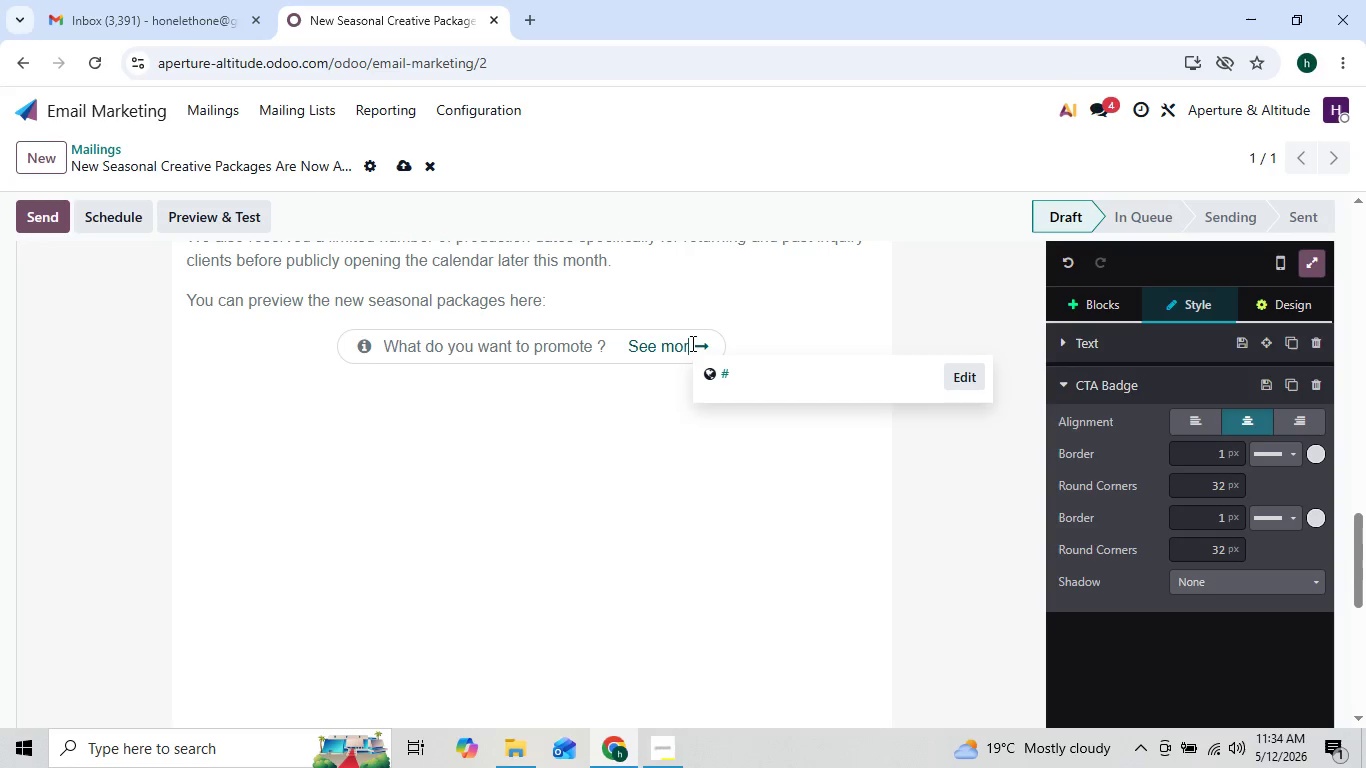 
key(Backspace)
 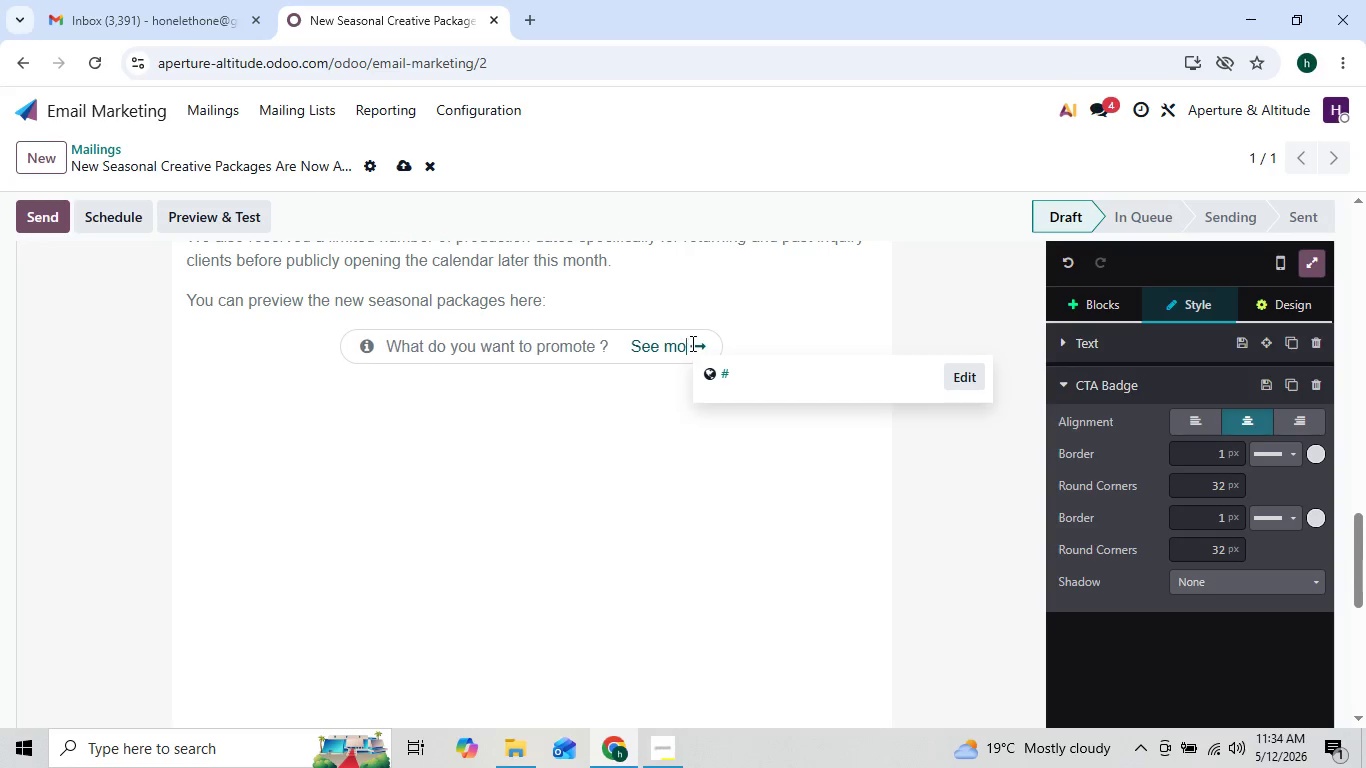 
key(Backspace)
 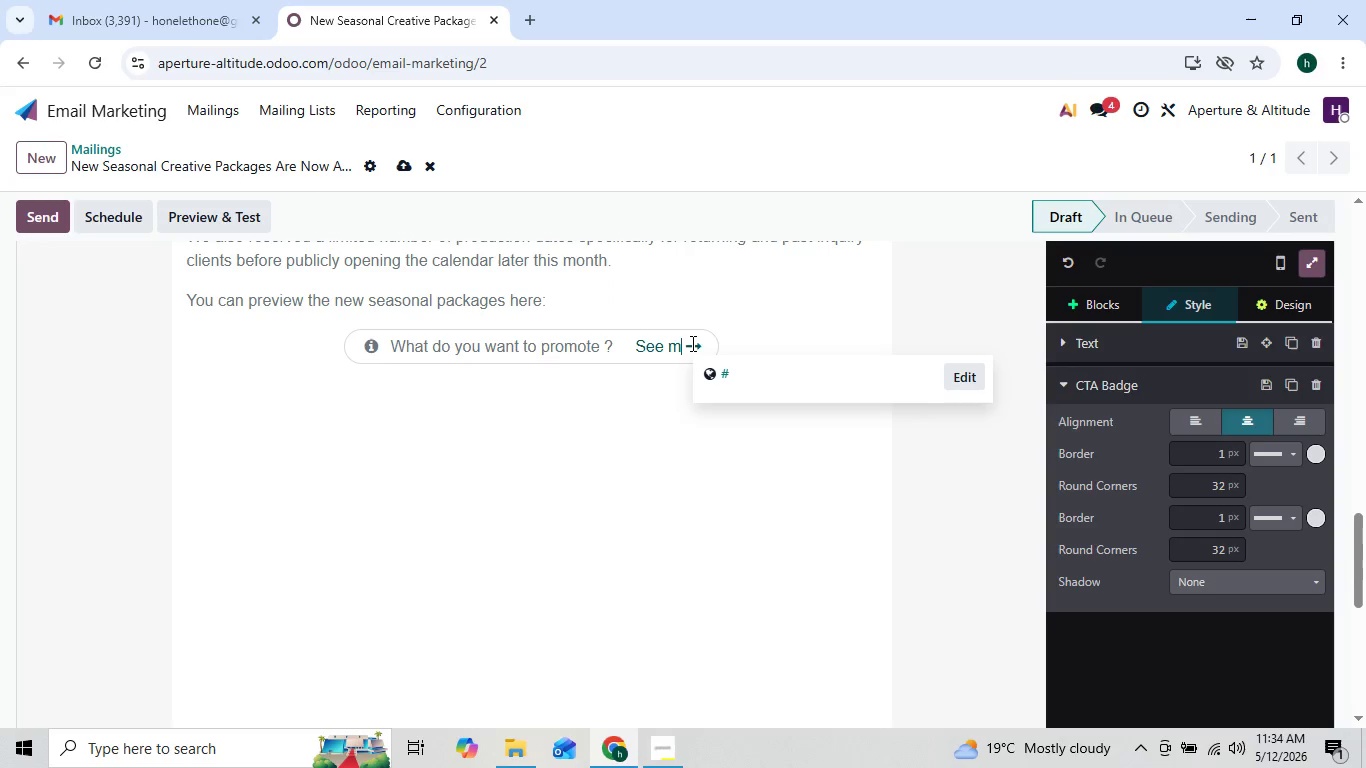 
key(Backspace)
 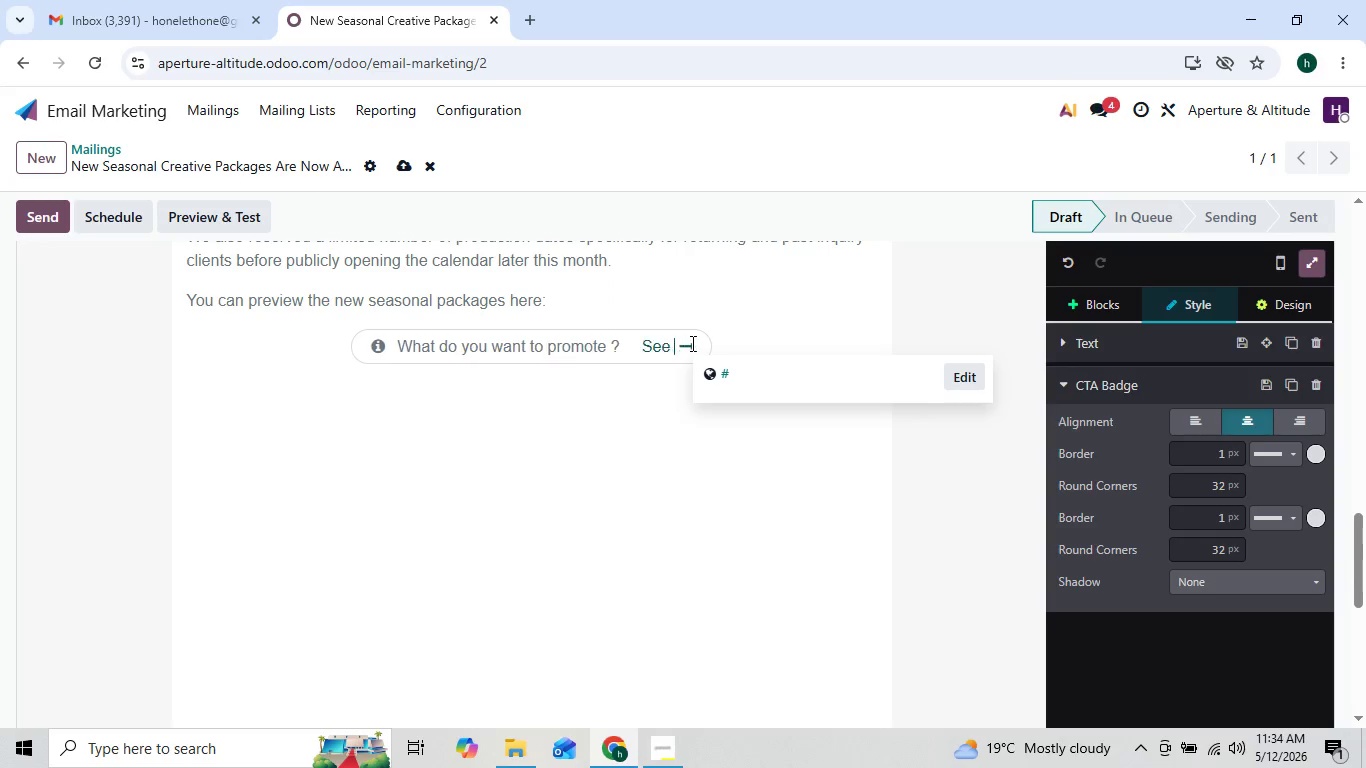 
key(Backspace)
 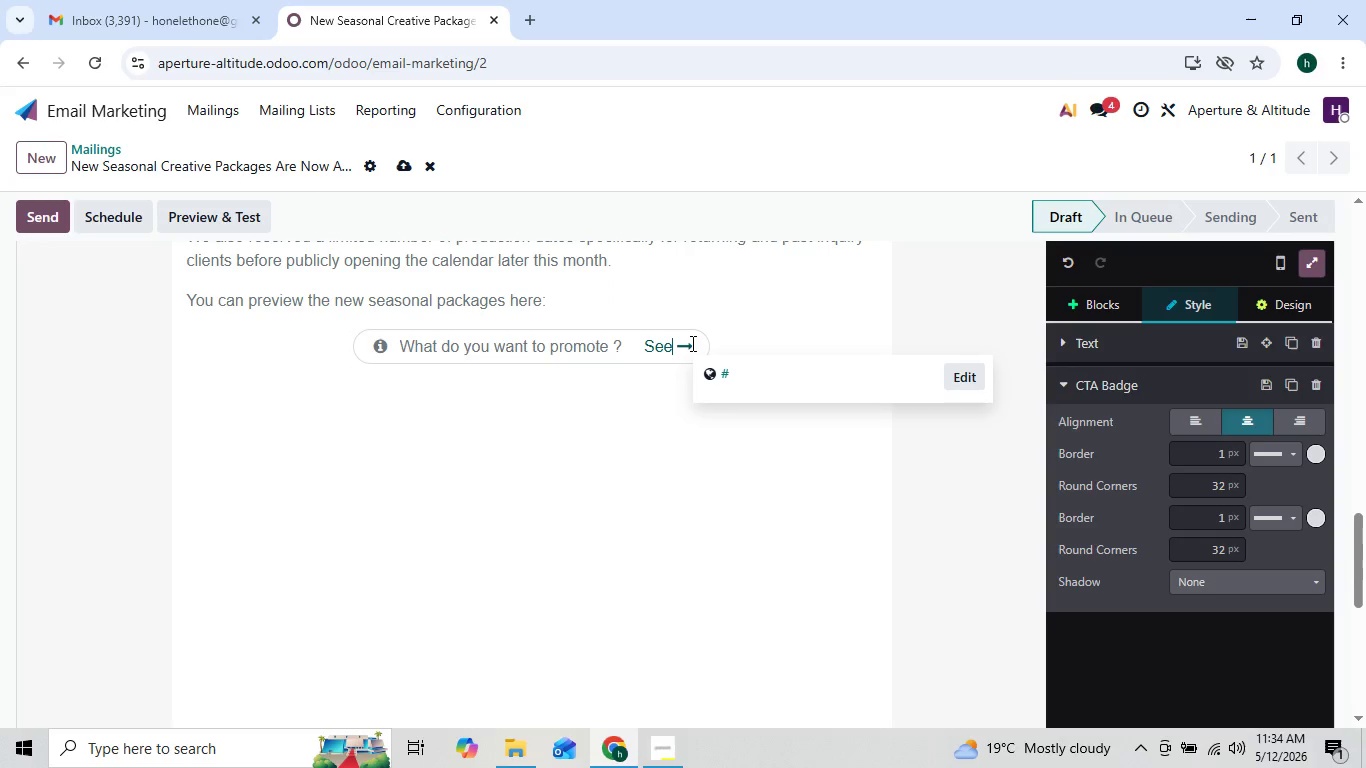 
key(Backspace)
 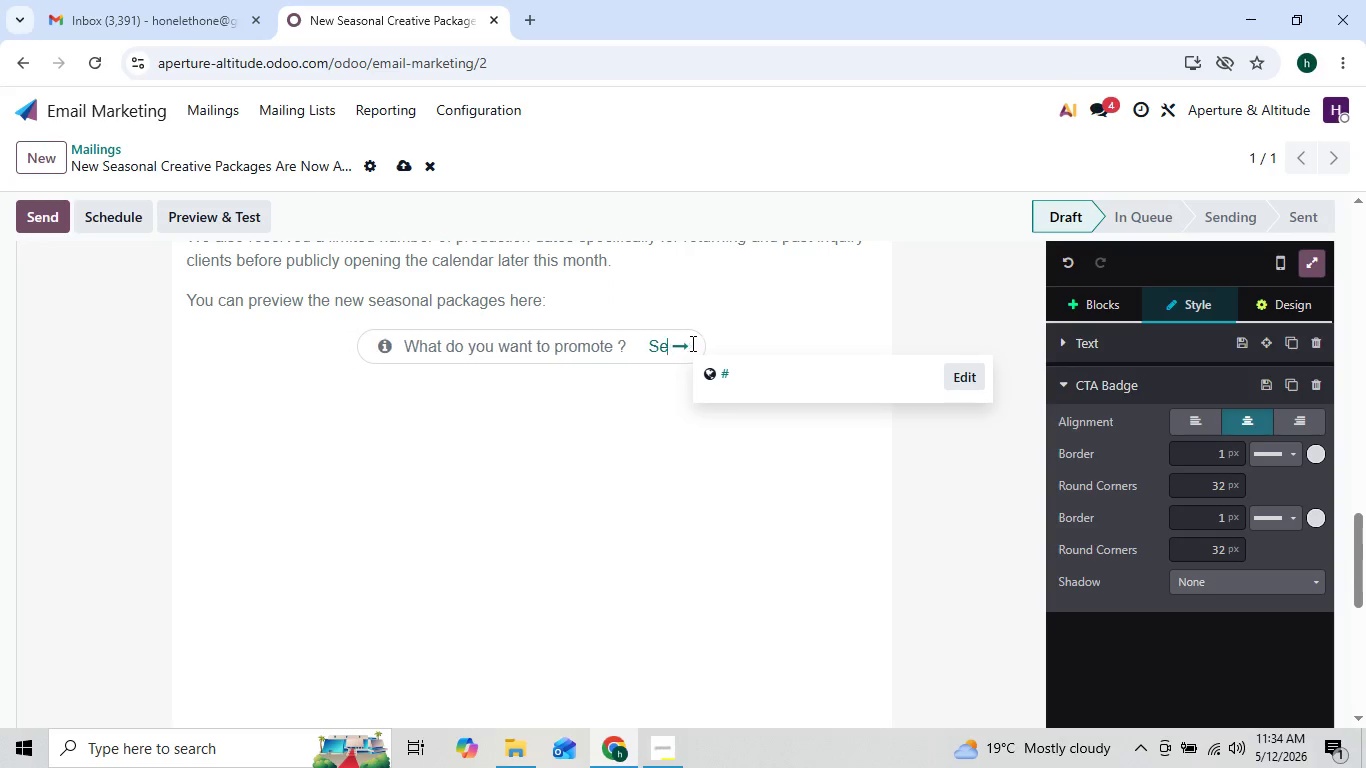 
key(Backspace)
 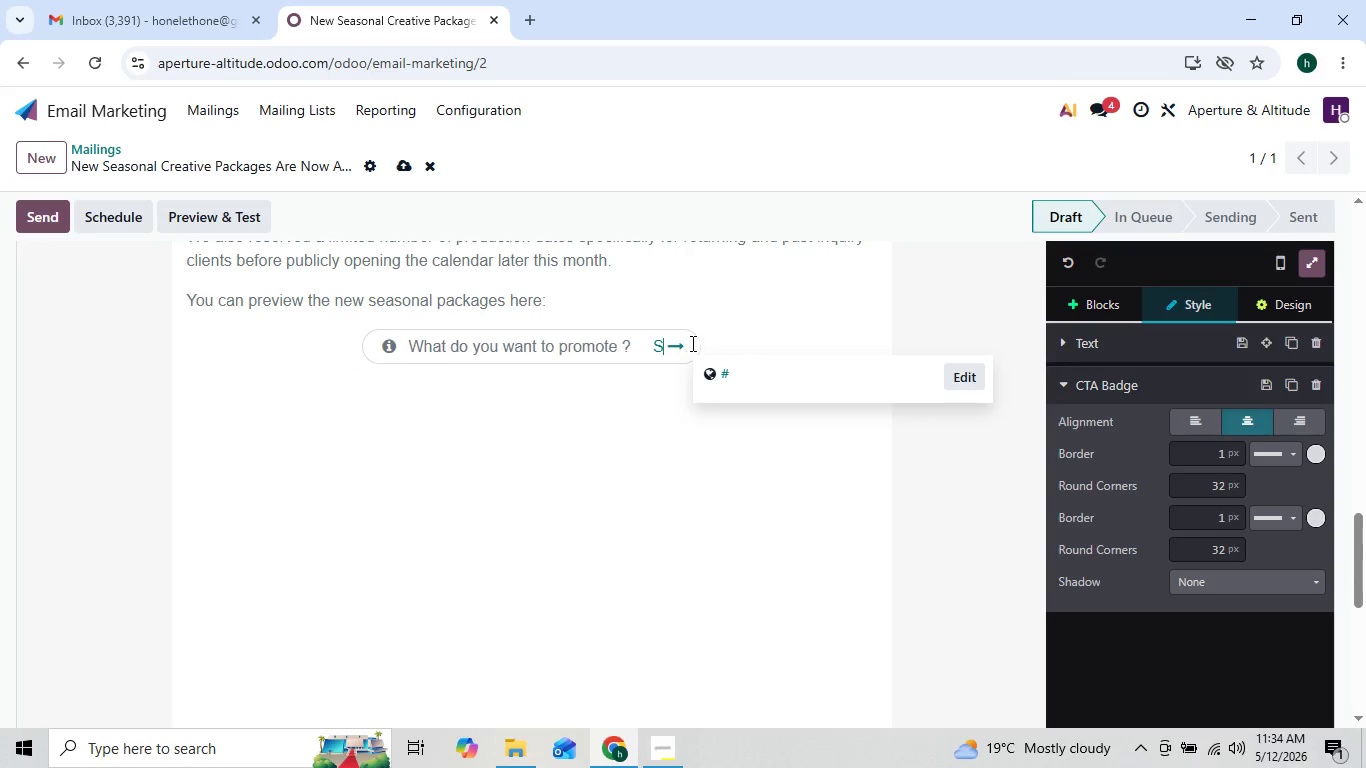 
key(Backspace)
 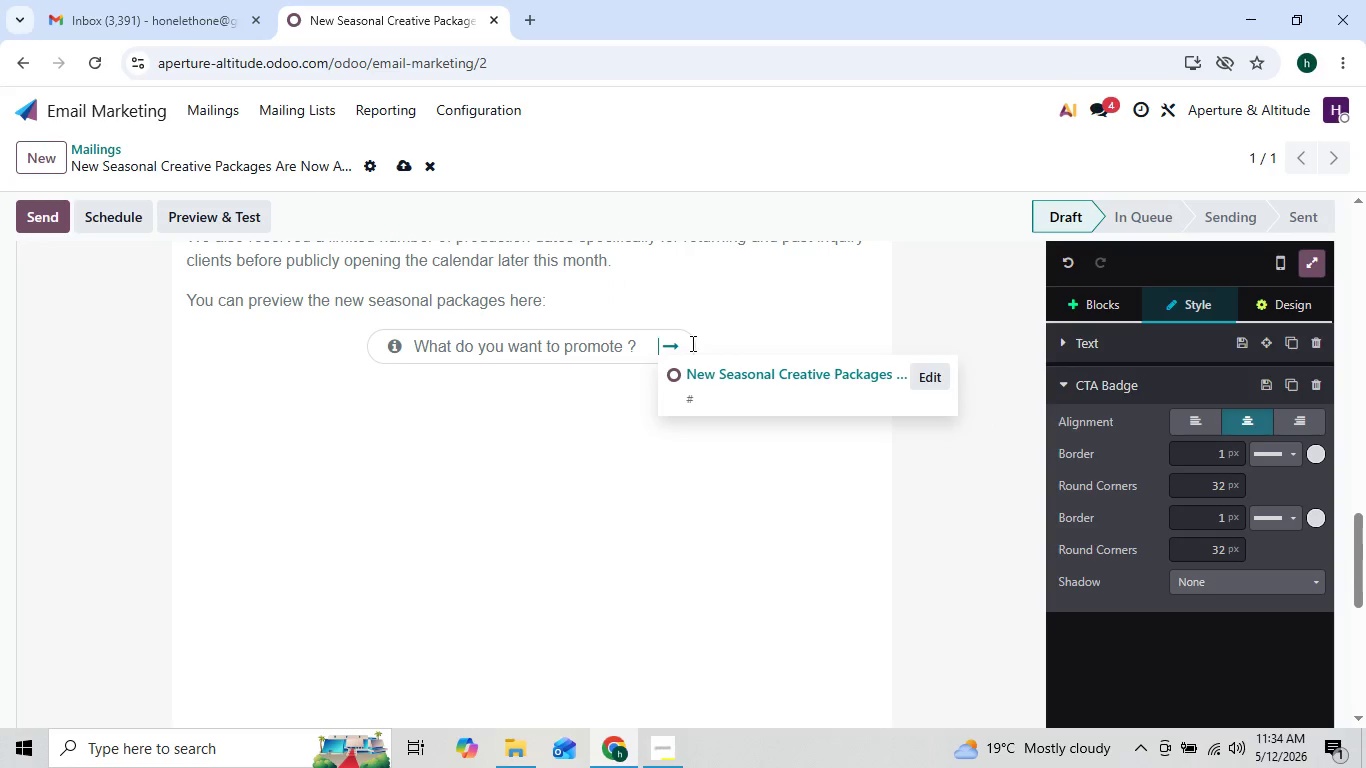 
hold_key(key=ArrowLeft, duration=0.33)
 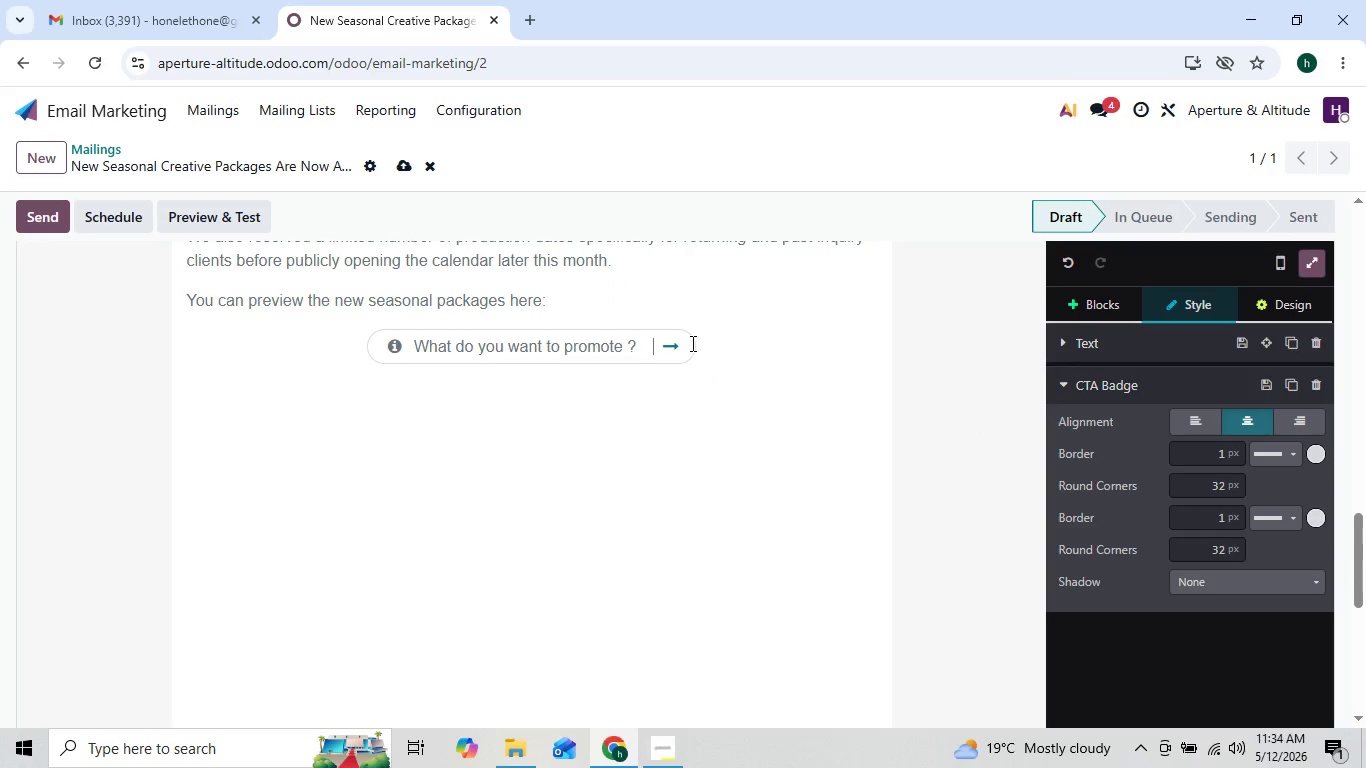 
key(ArrowLeft)
 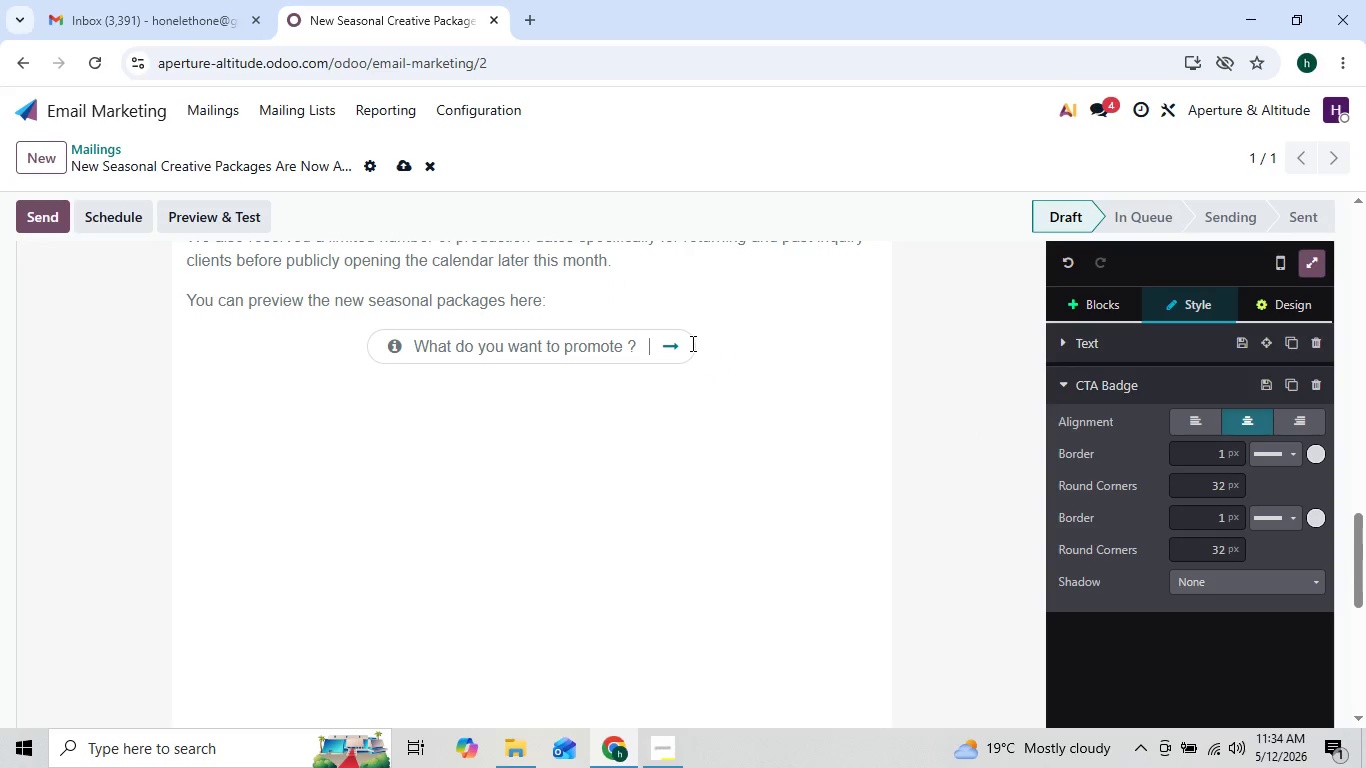 
key(ArrowLeft)
 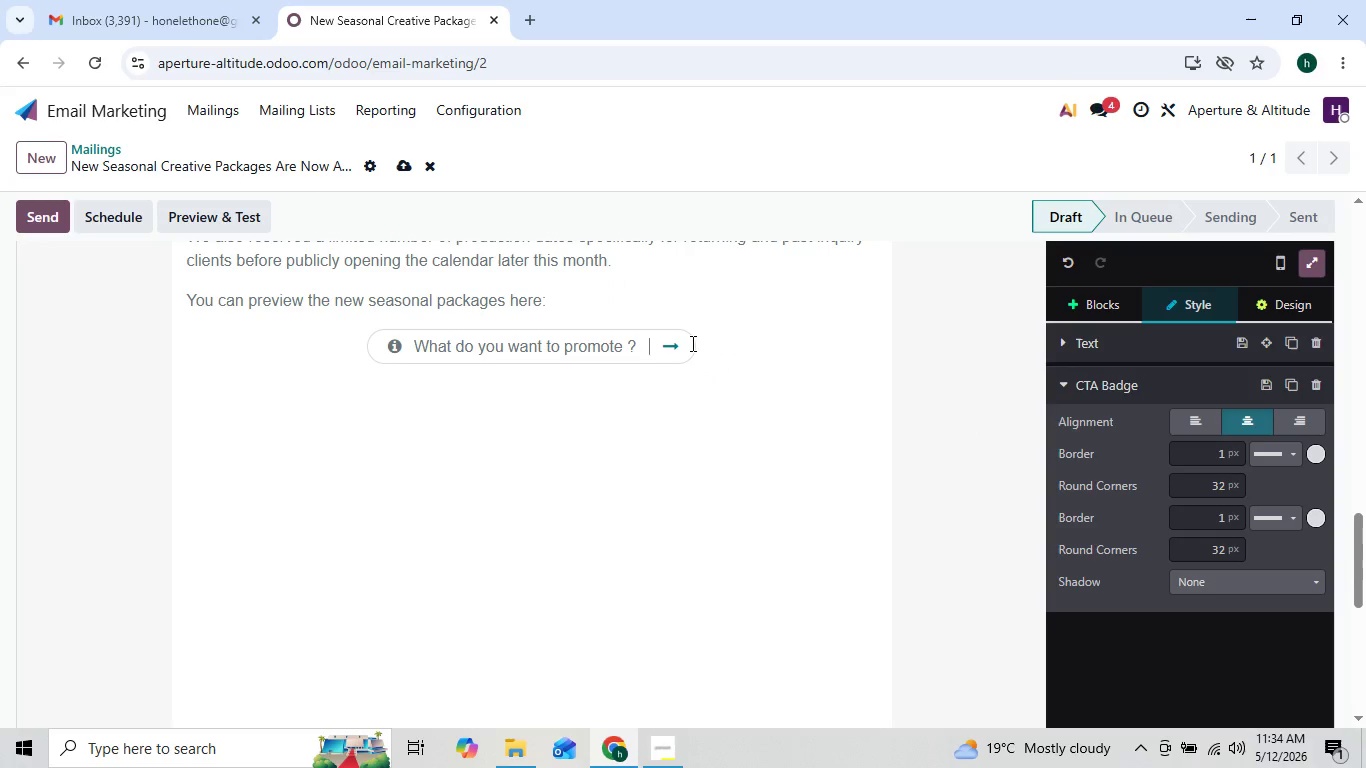 
key(ArrowLeft)
 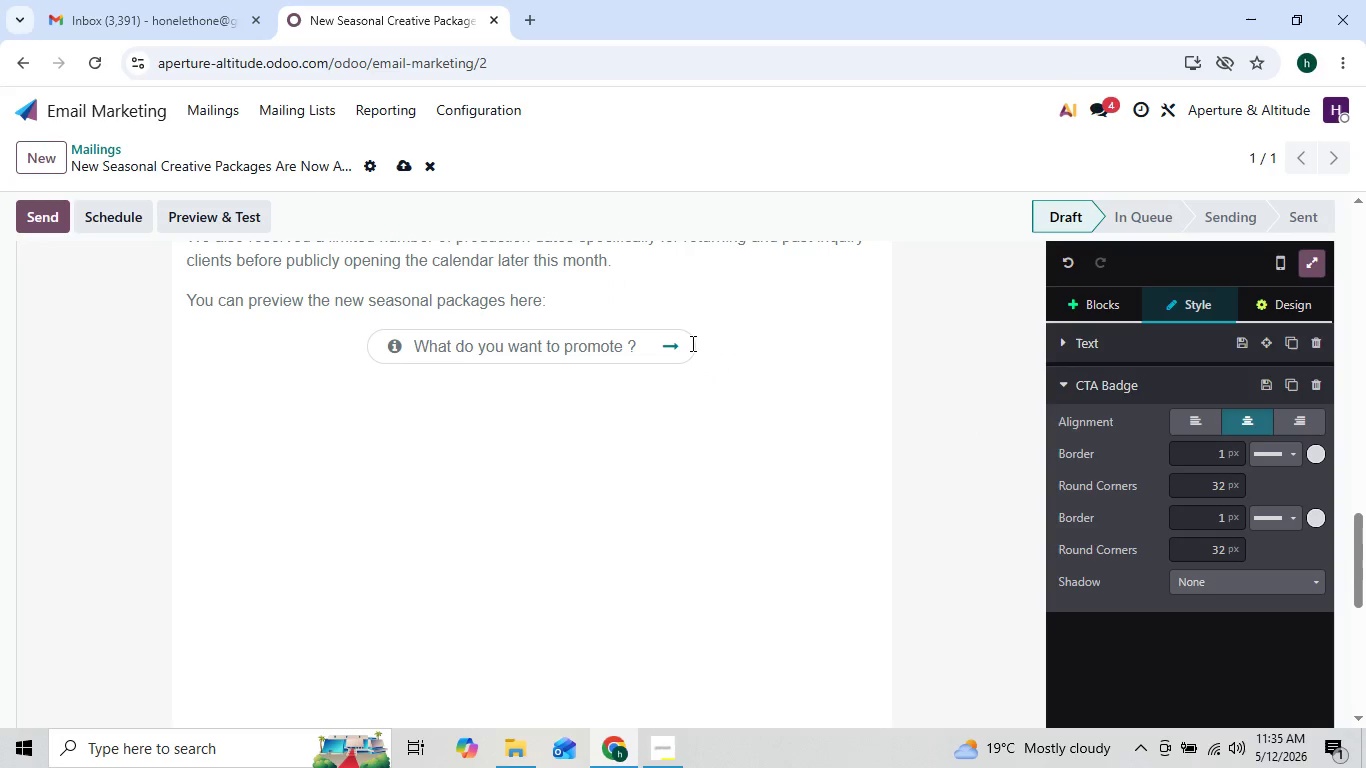 
key(Backspace)
key(Backspace)
key(Backspace)
key(Backspace)
key(Backspace)
key(Backspace)
key(Backspace)
key(Backspace)
key(Backspace)
key(Backspace)
key(Backspace)
key(Backspace)
key(Backspace)
key(Backspace)
key(Backspace)
key(Backspace)
key(Backspace)
key(Backspace)
key(Backspace)
key(Backspace)
key(Backspace)
key(Backspace)
key(Backspace)
key(Backspace)
key(Backspace)
key(Backspace)
key(Backspace)
key(Backspace)
key(Backspace)
type(Explore Seasonal Packages)
 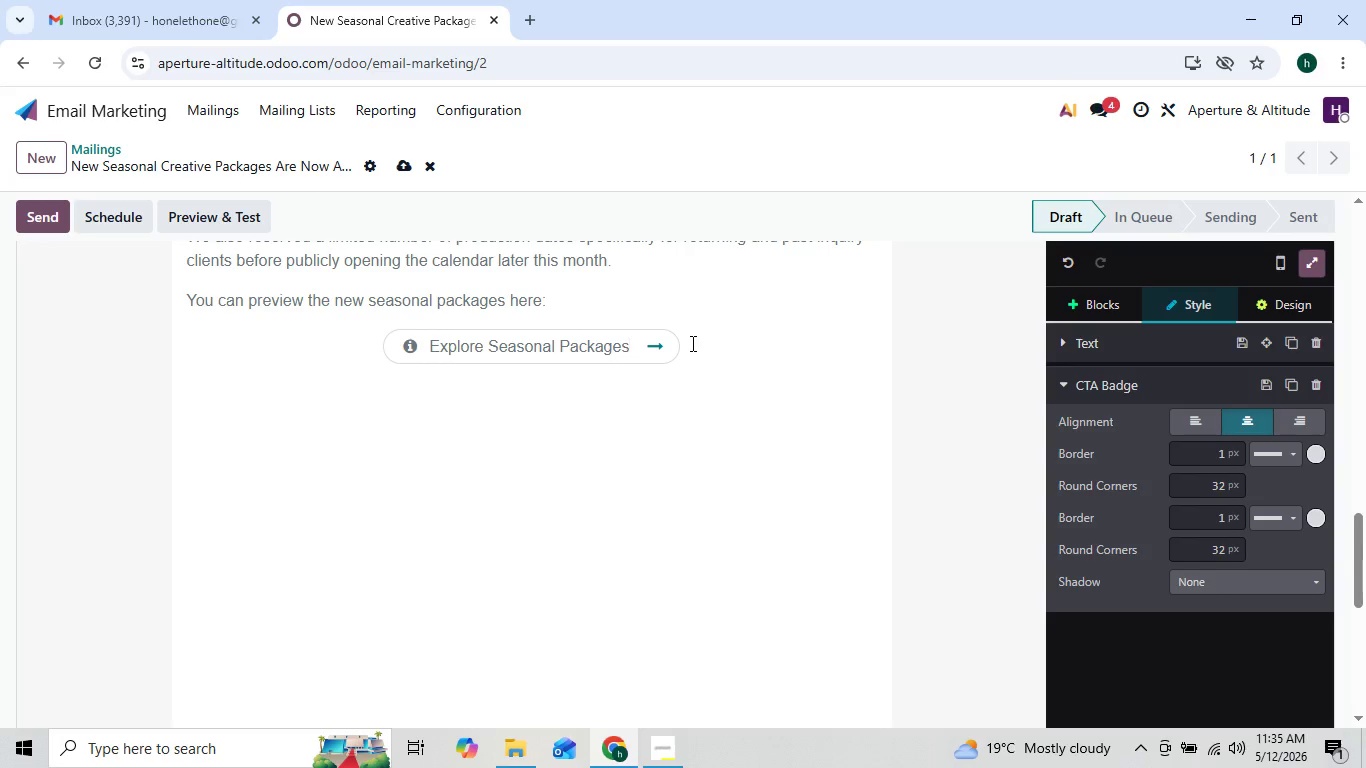 
left_click([602, 378])
 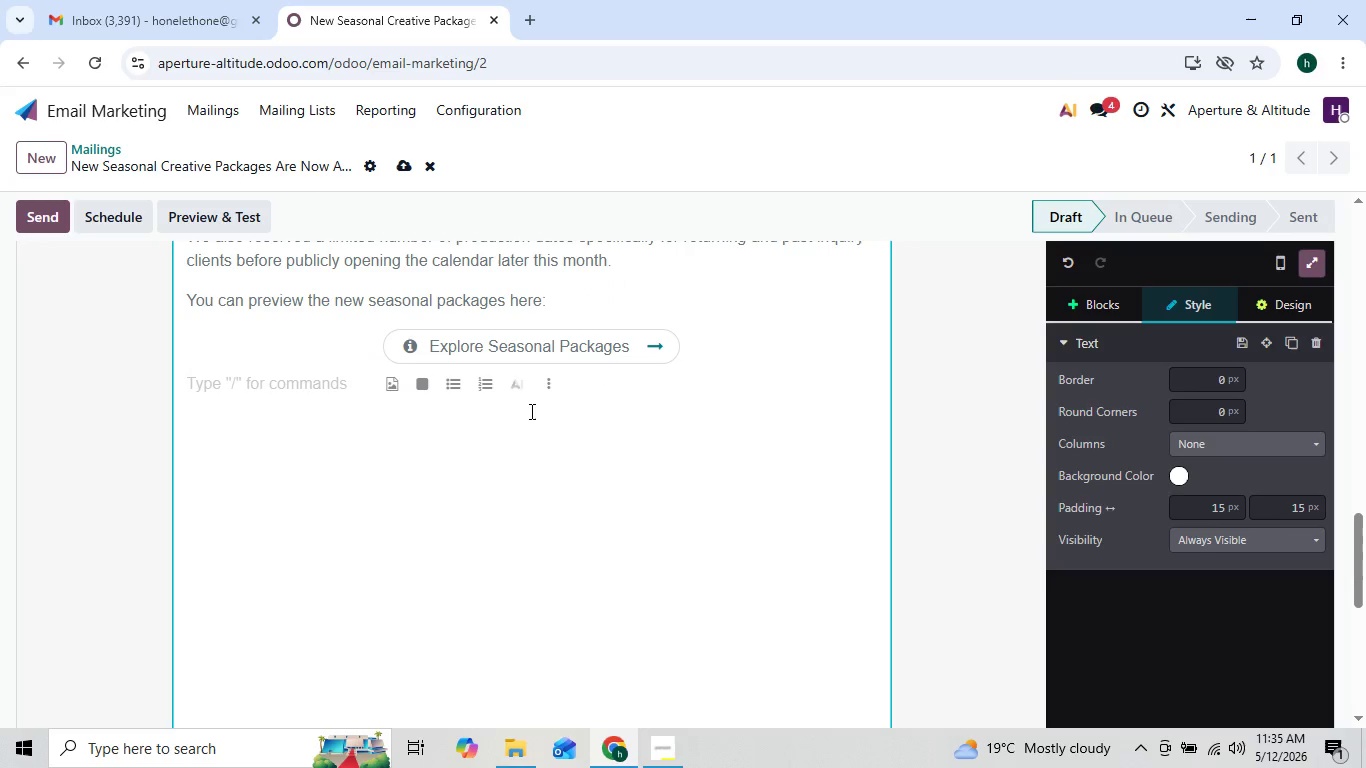 
key(Shift+ShiftRight)
 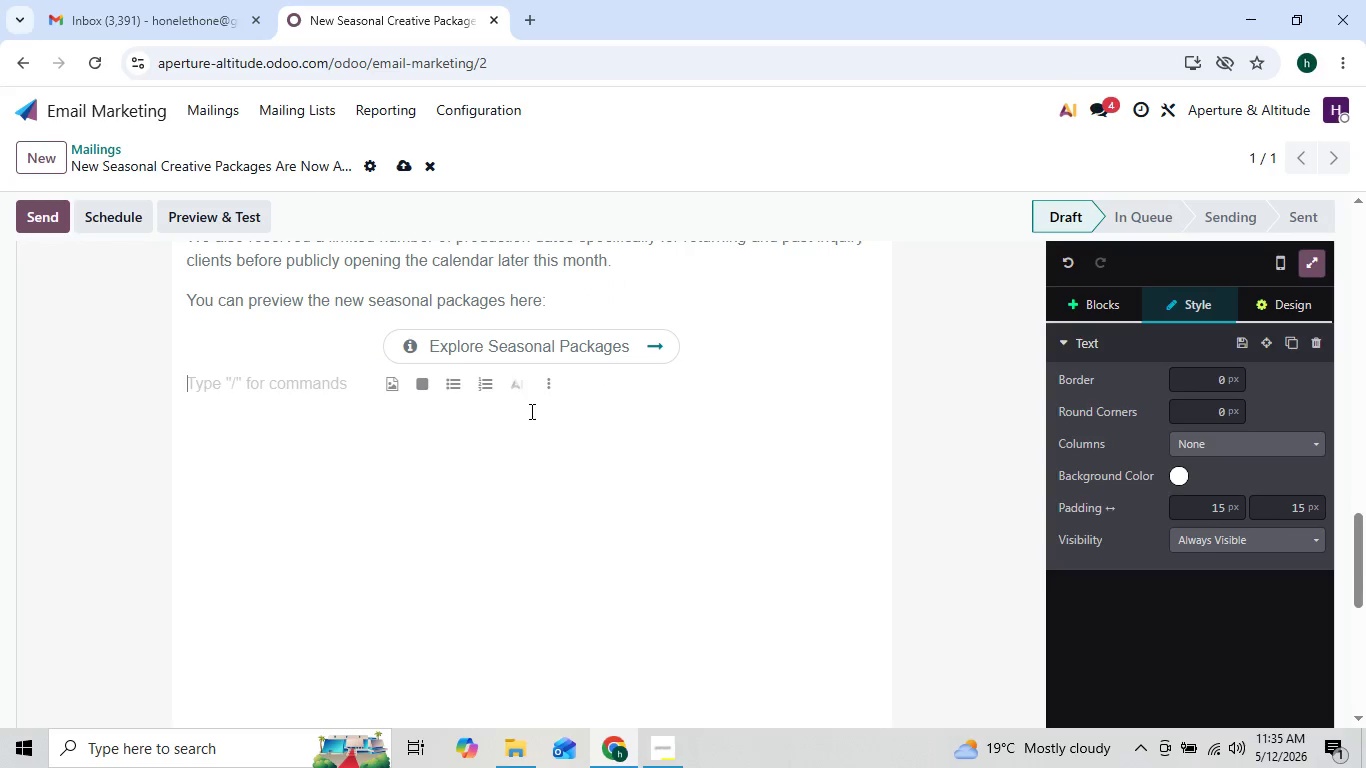 
key(Shift+Enter)
 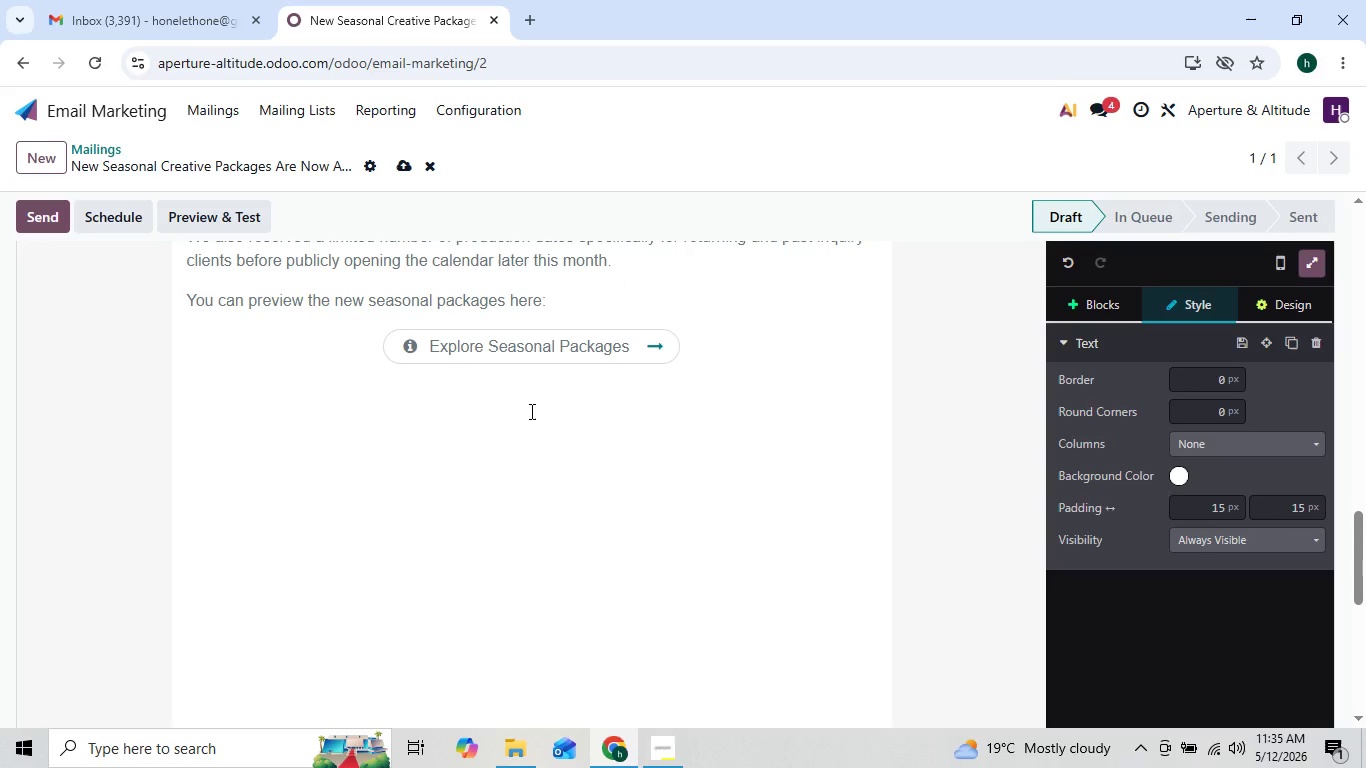 
type(If you'd like )
key(Backspace)
type(, we can also prepare a custom)
 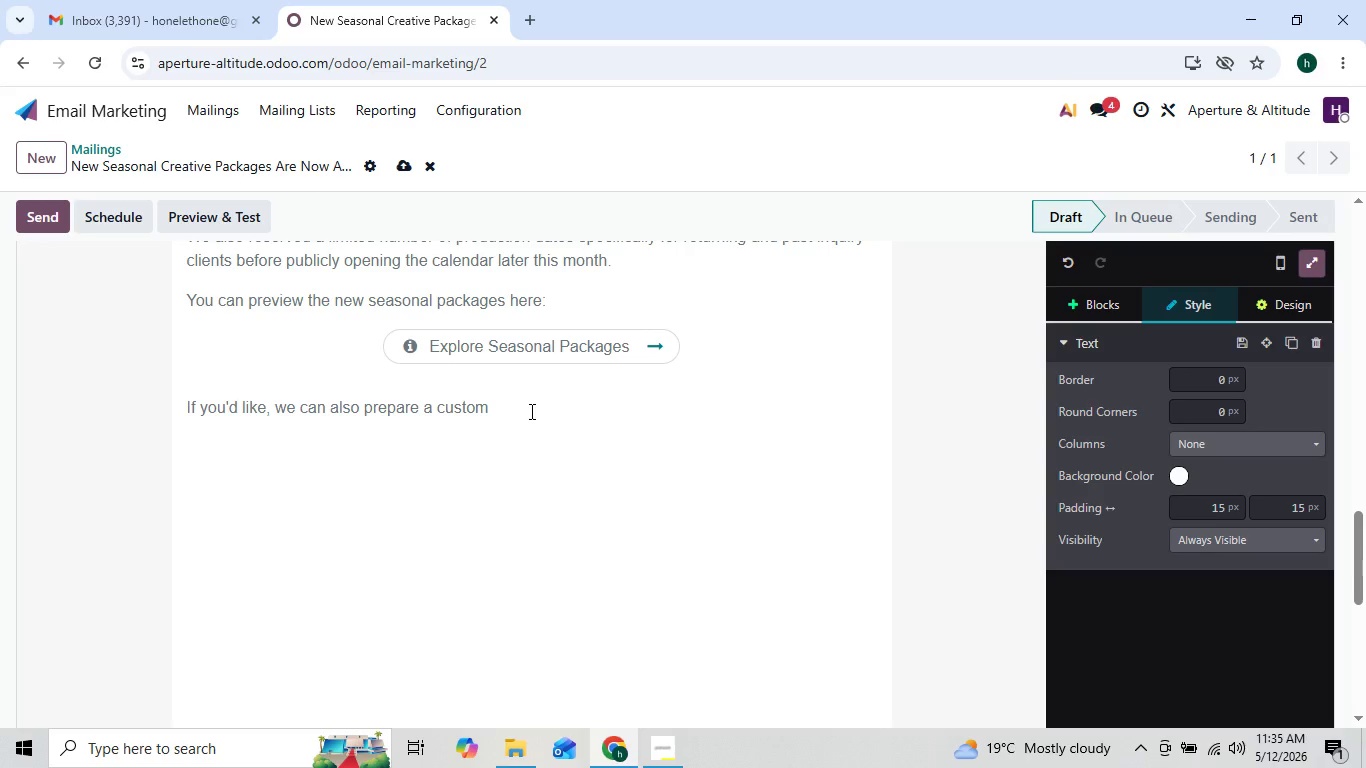 
key(ArrowLeft)
 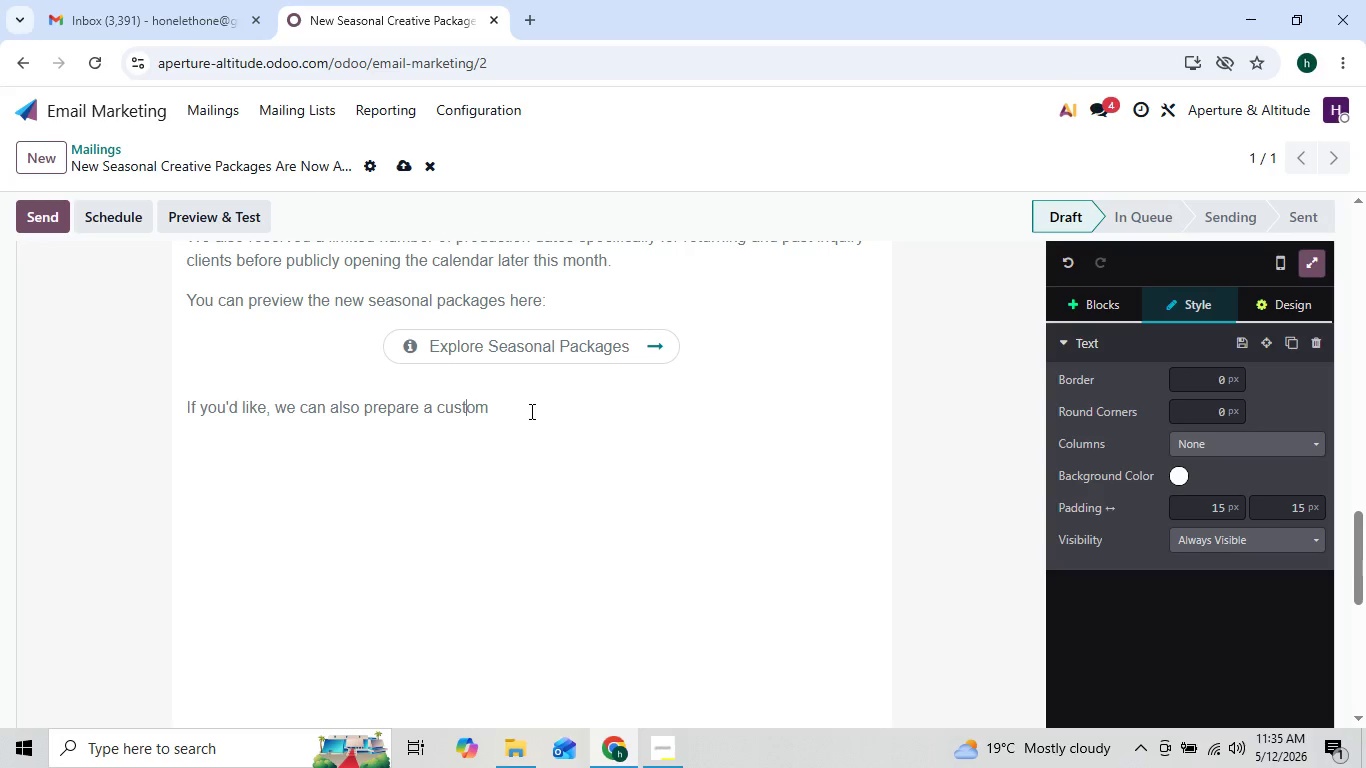 
key(ArrowLeft)
 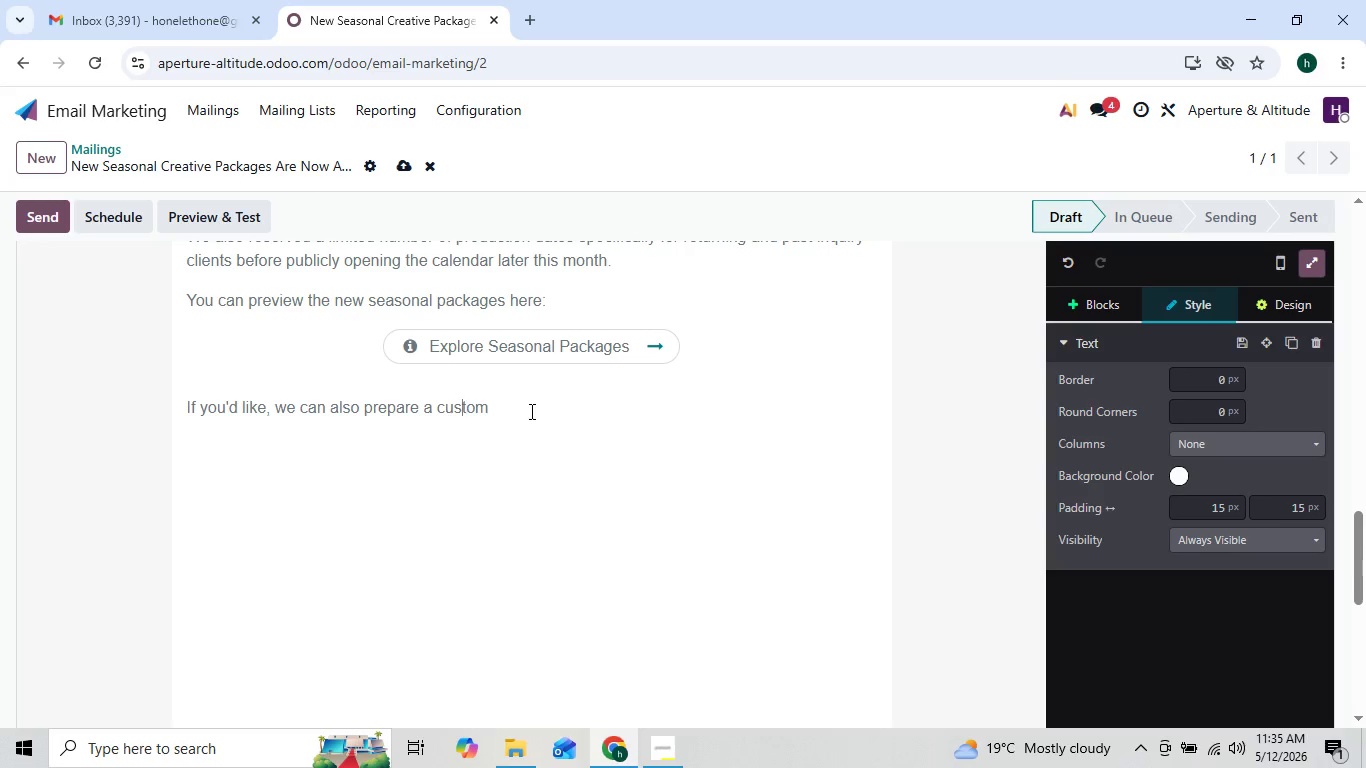 
key(ArrowLeft)
 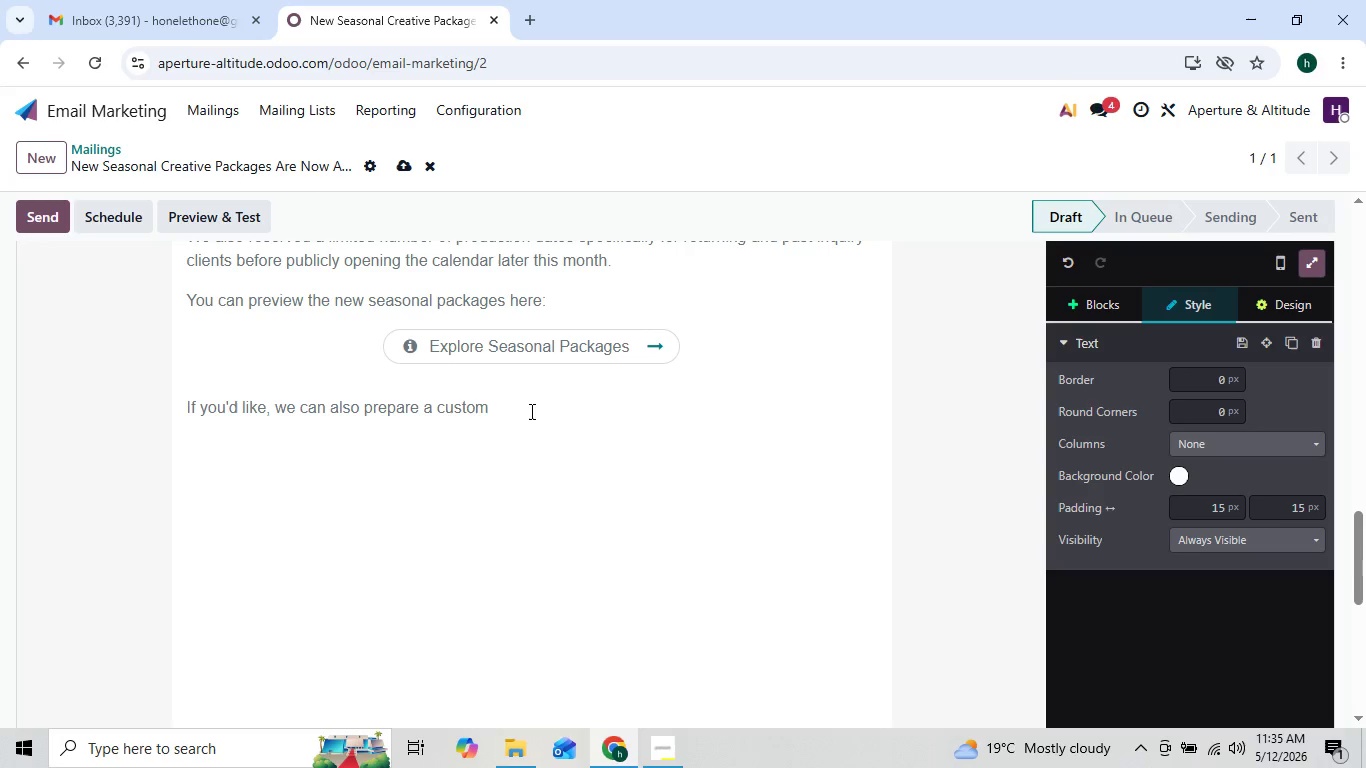 
key(ArrowLeft)
 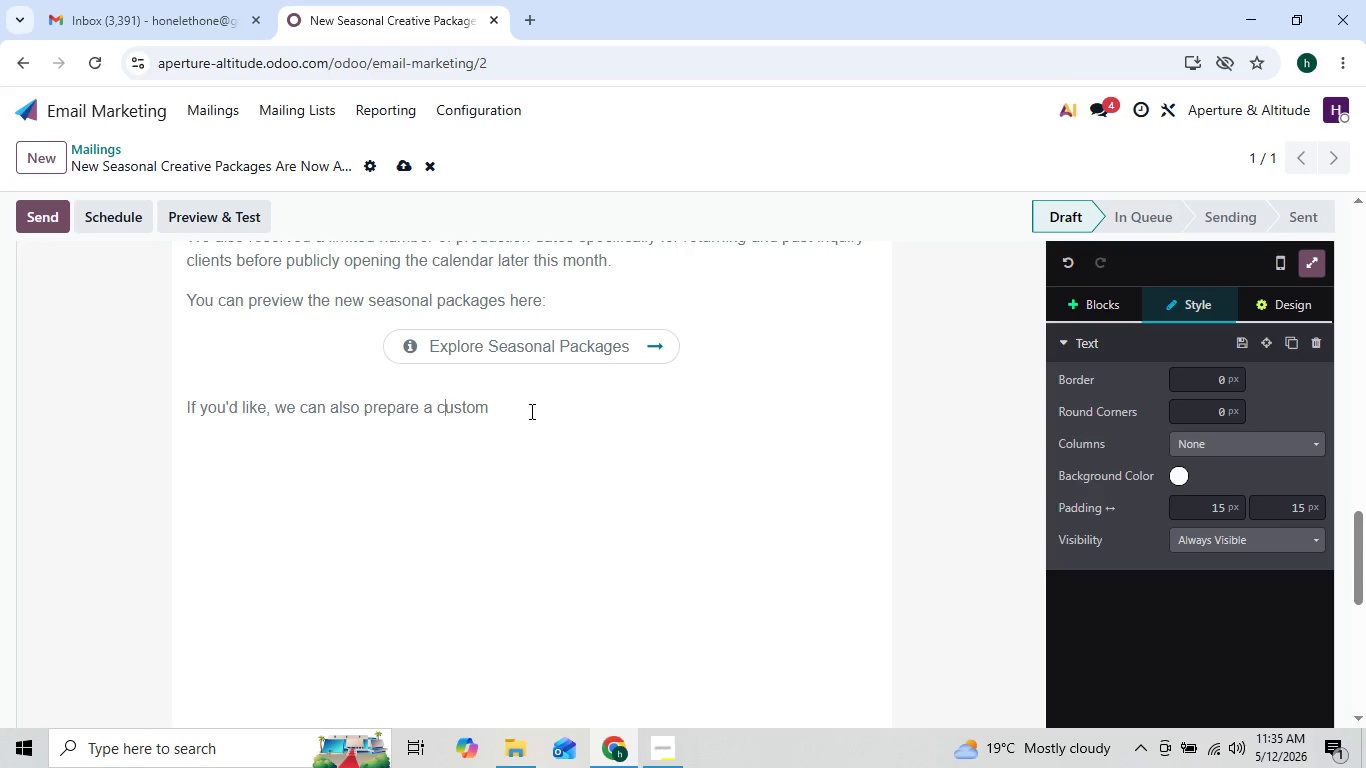 
key(ArrowLeft)
 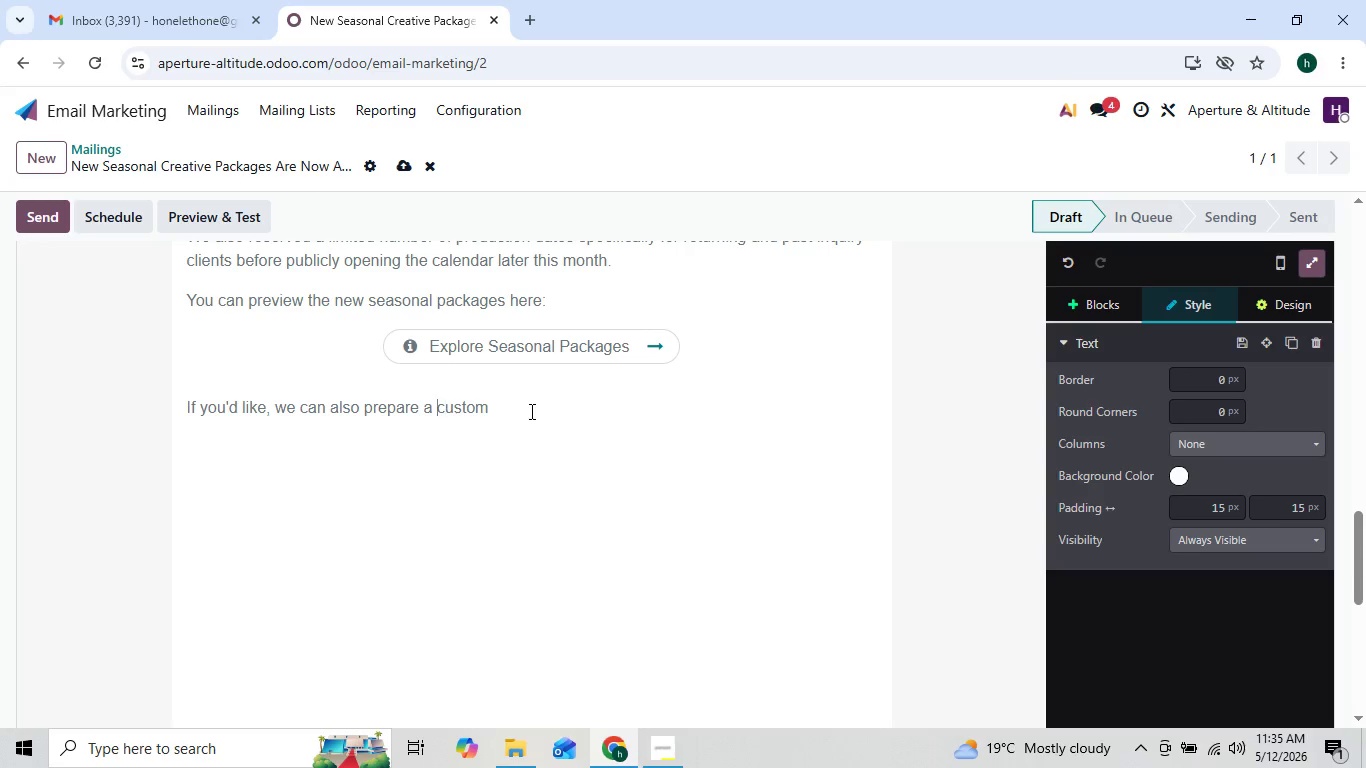 
key(ArrowLeft)
 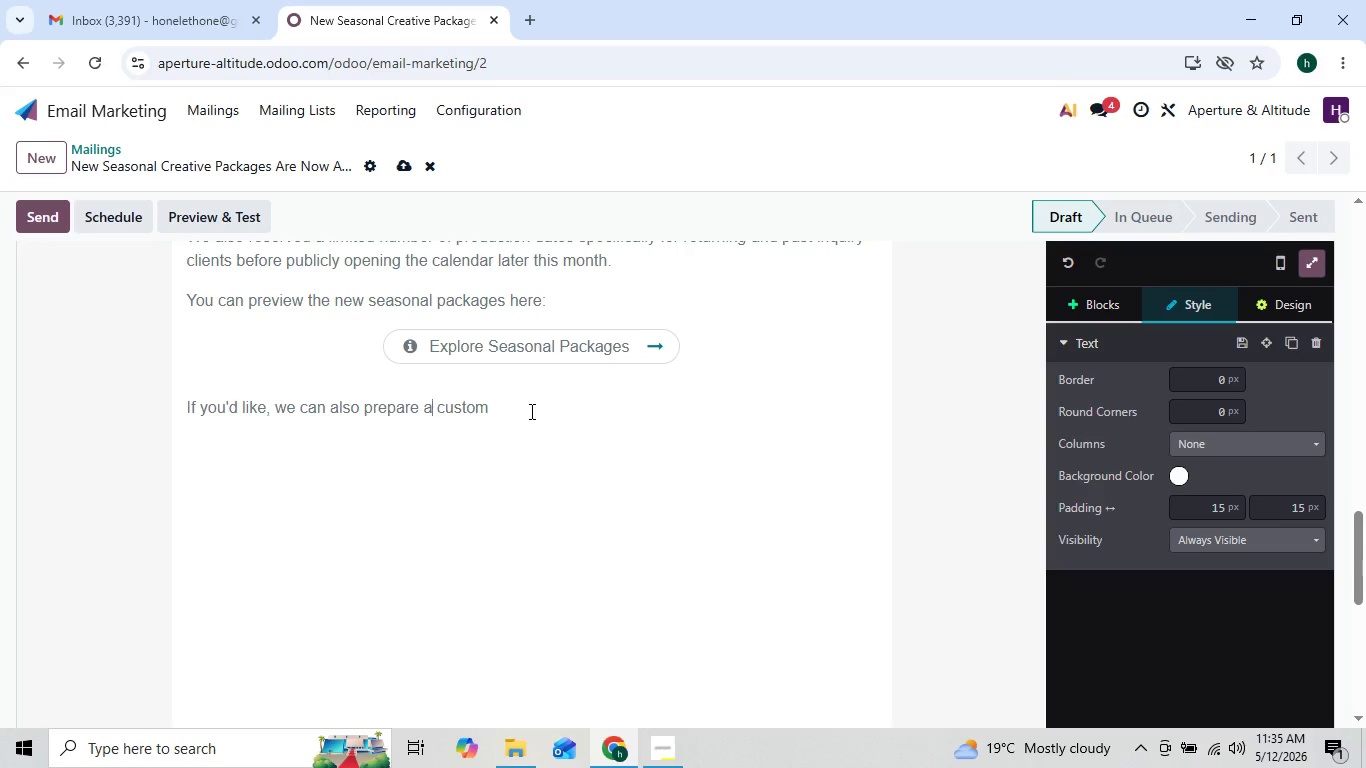 
key(ArrowLeft)
 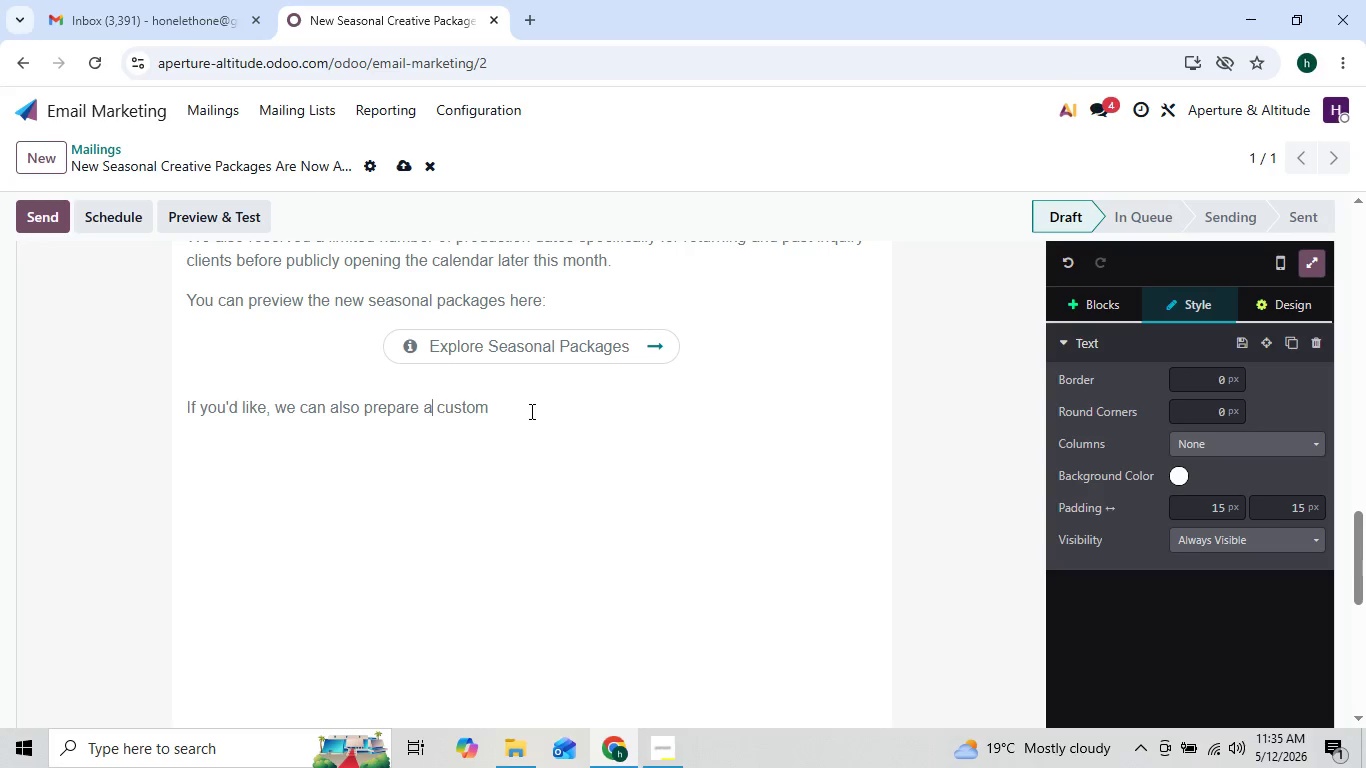 
key(ArrowLeft)
 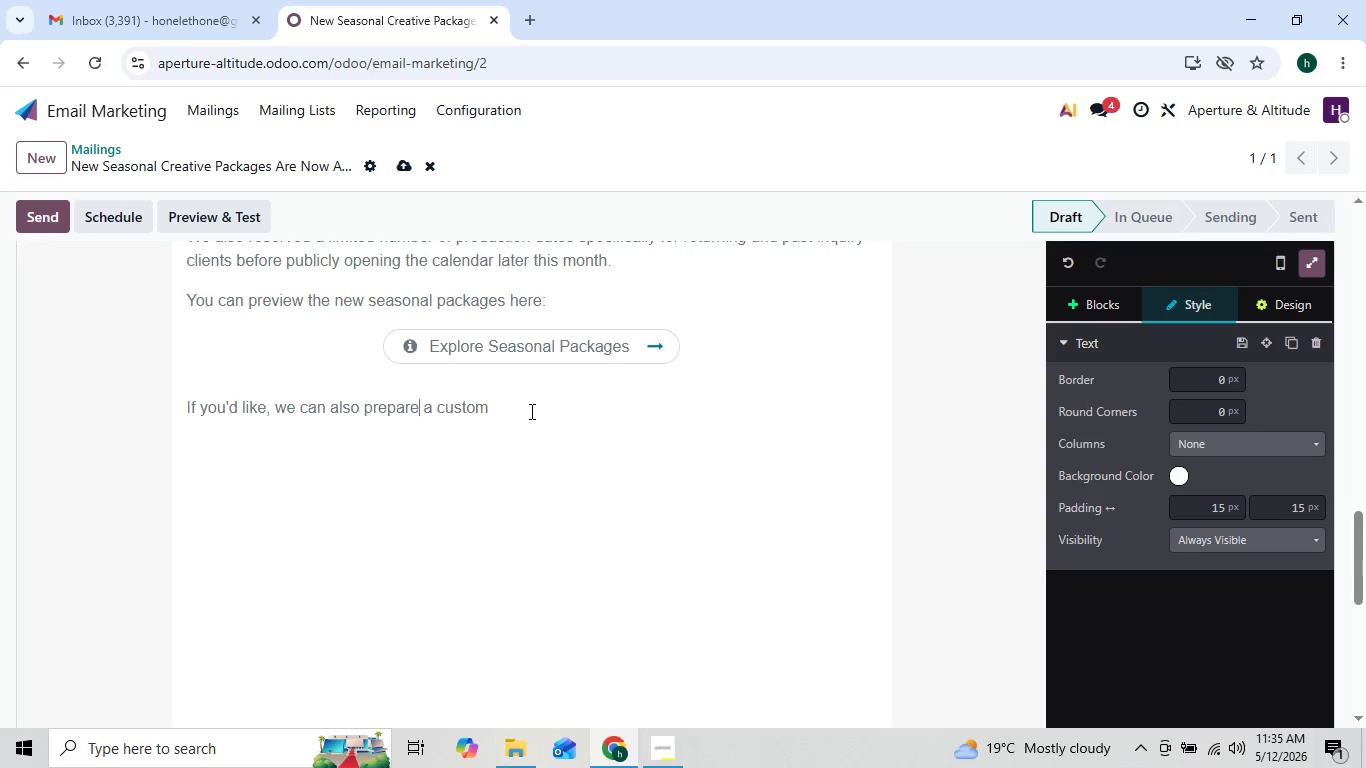 
key(ArrowLeft)
 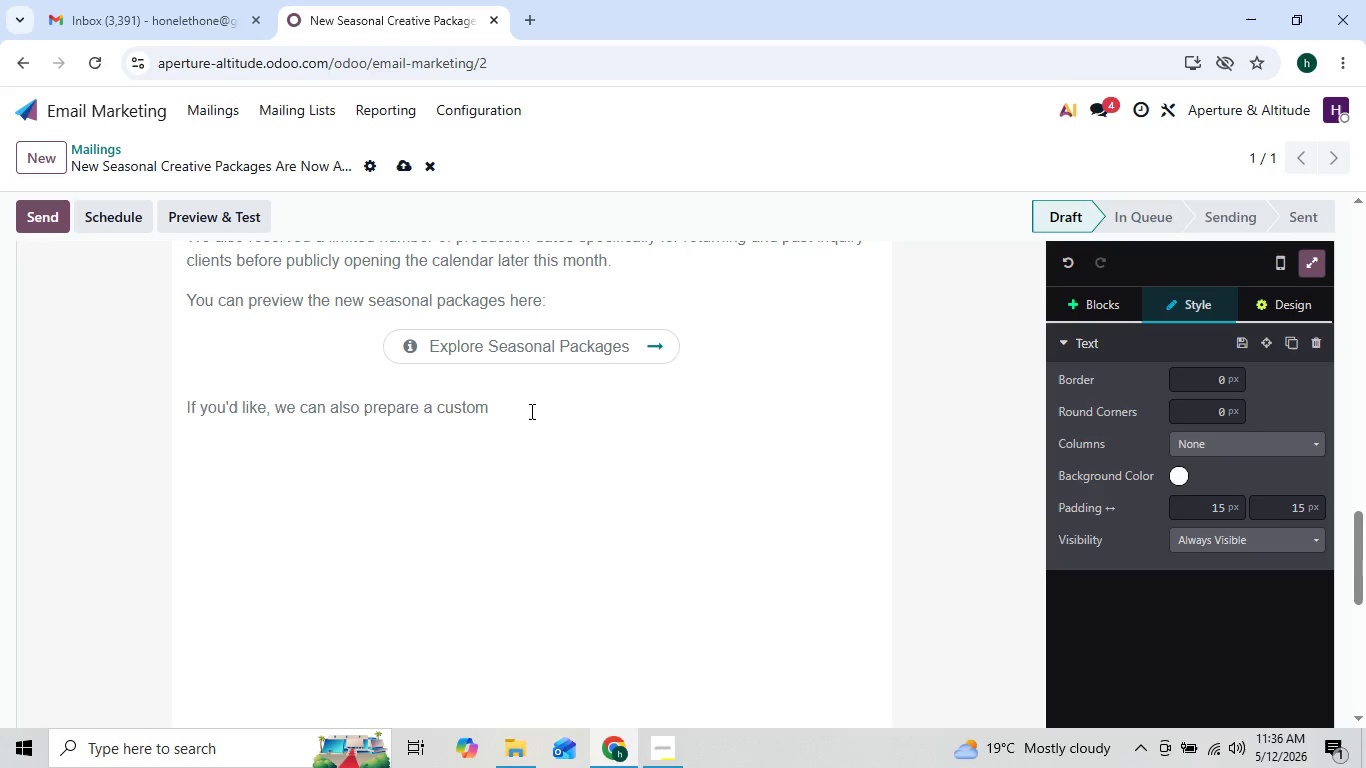 
key(ArrowRight)
 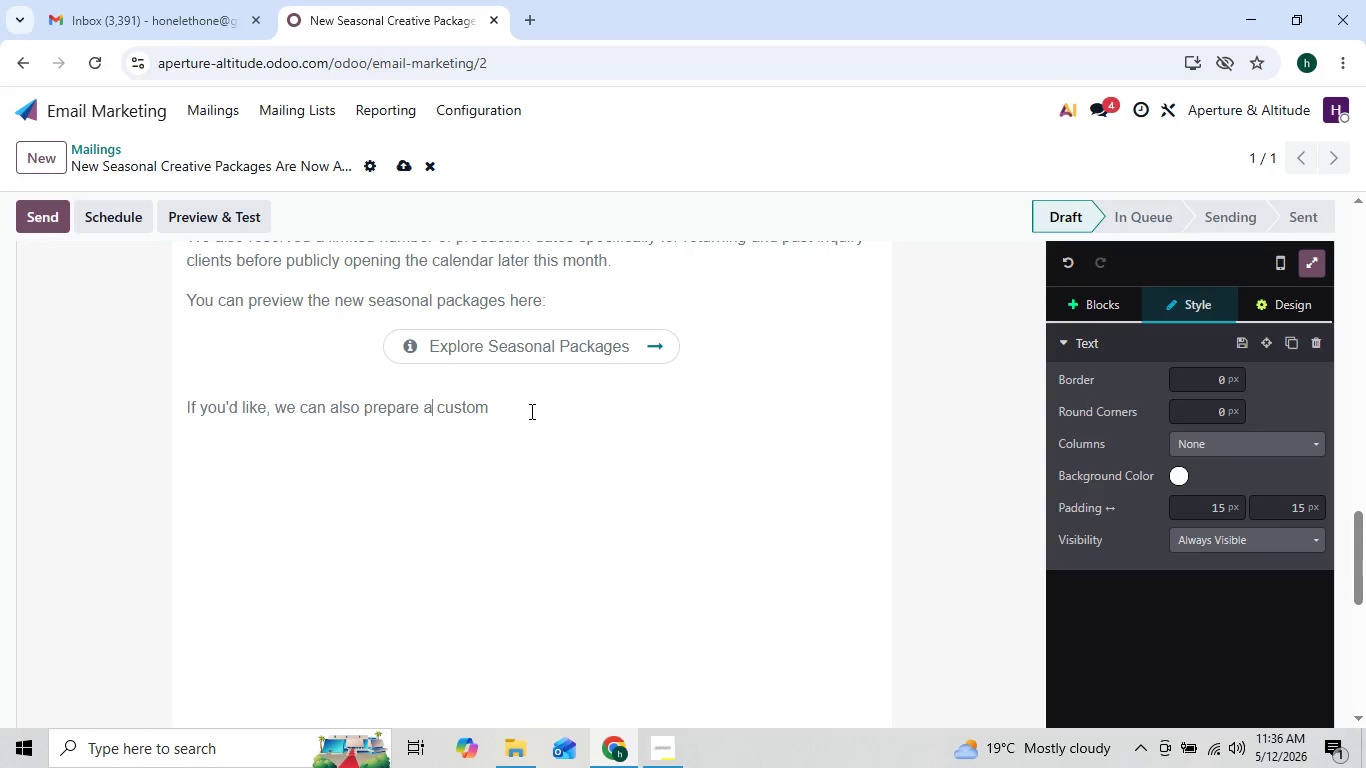 
key(ArrowRight)
 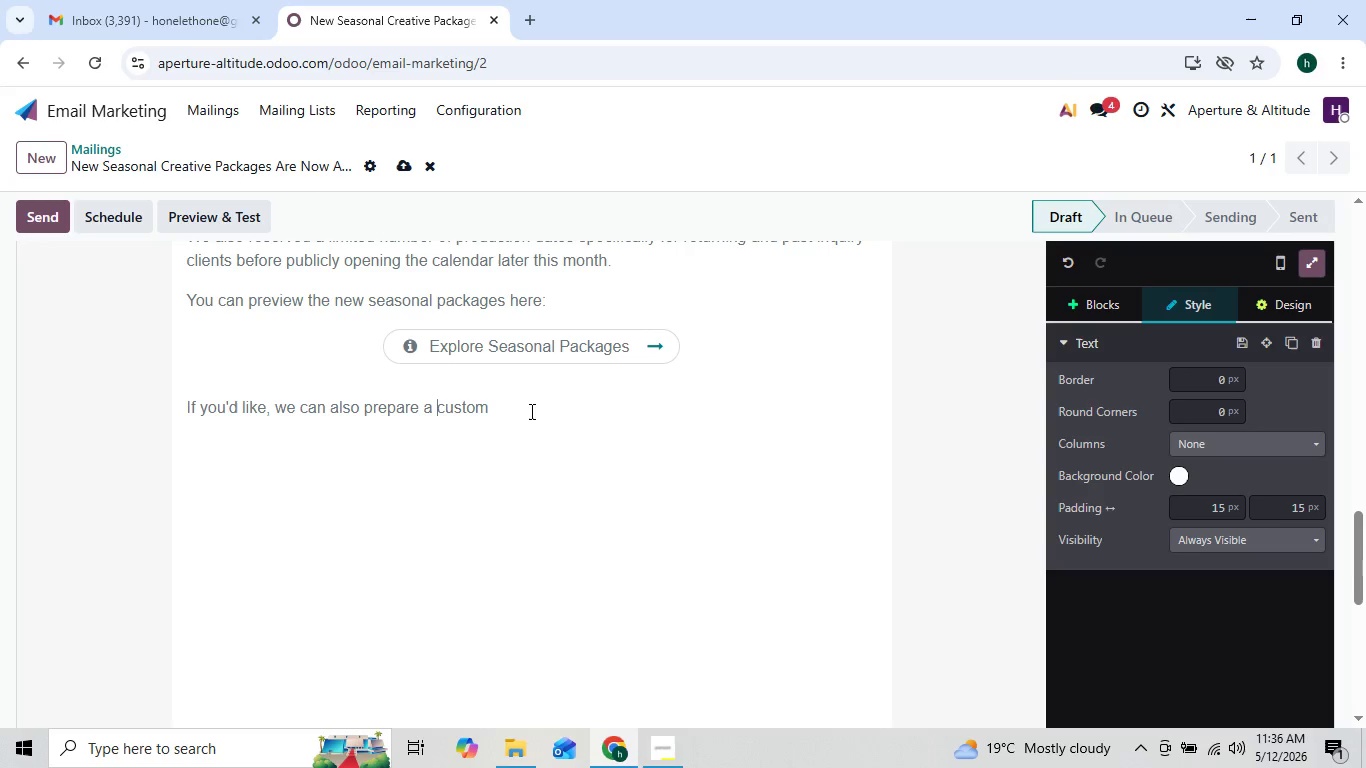 
key(ArrowRight)
 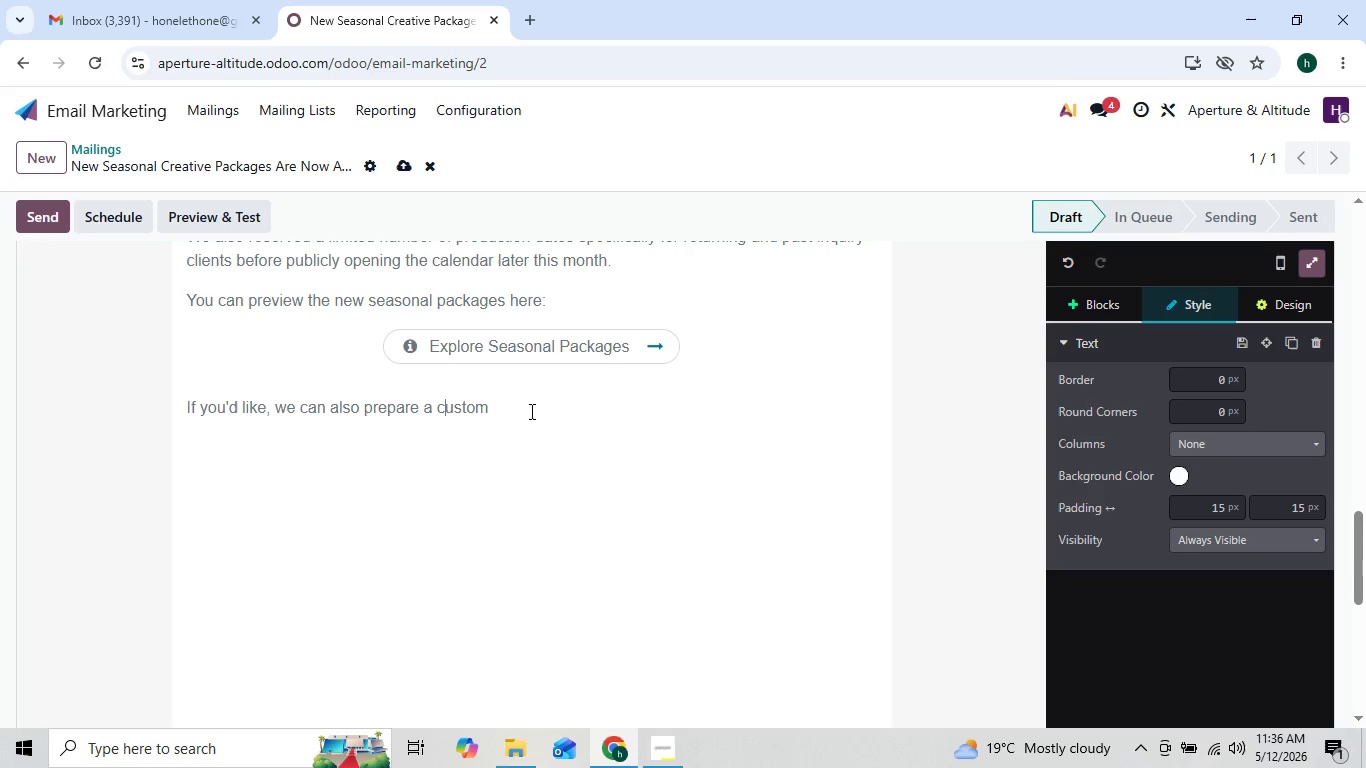 
key(ArrowRight)
 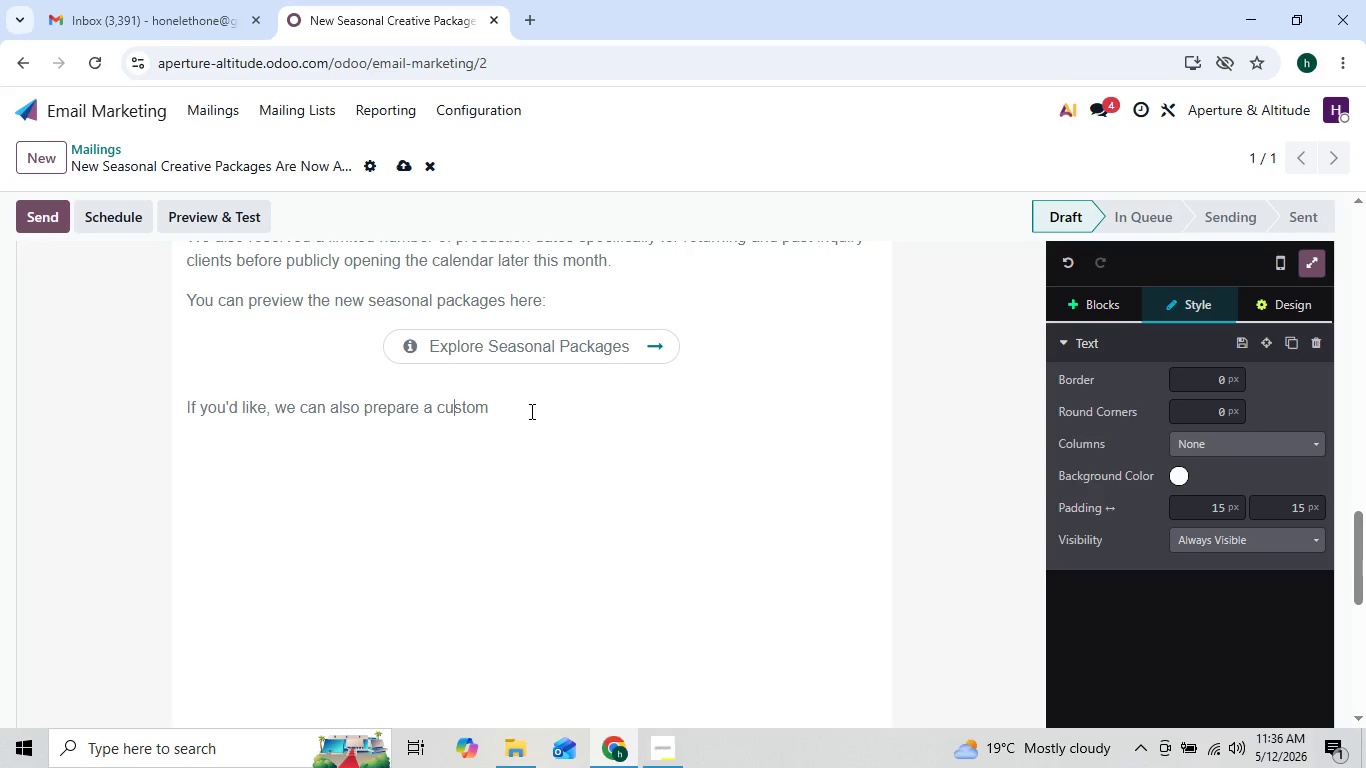 
key(ArrowRight)
 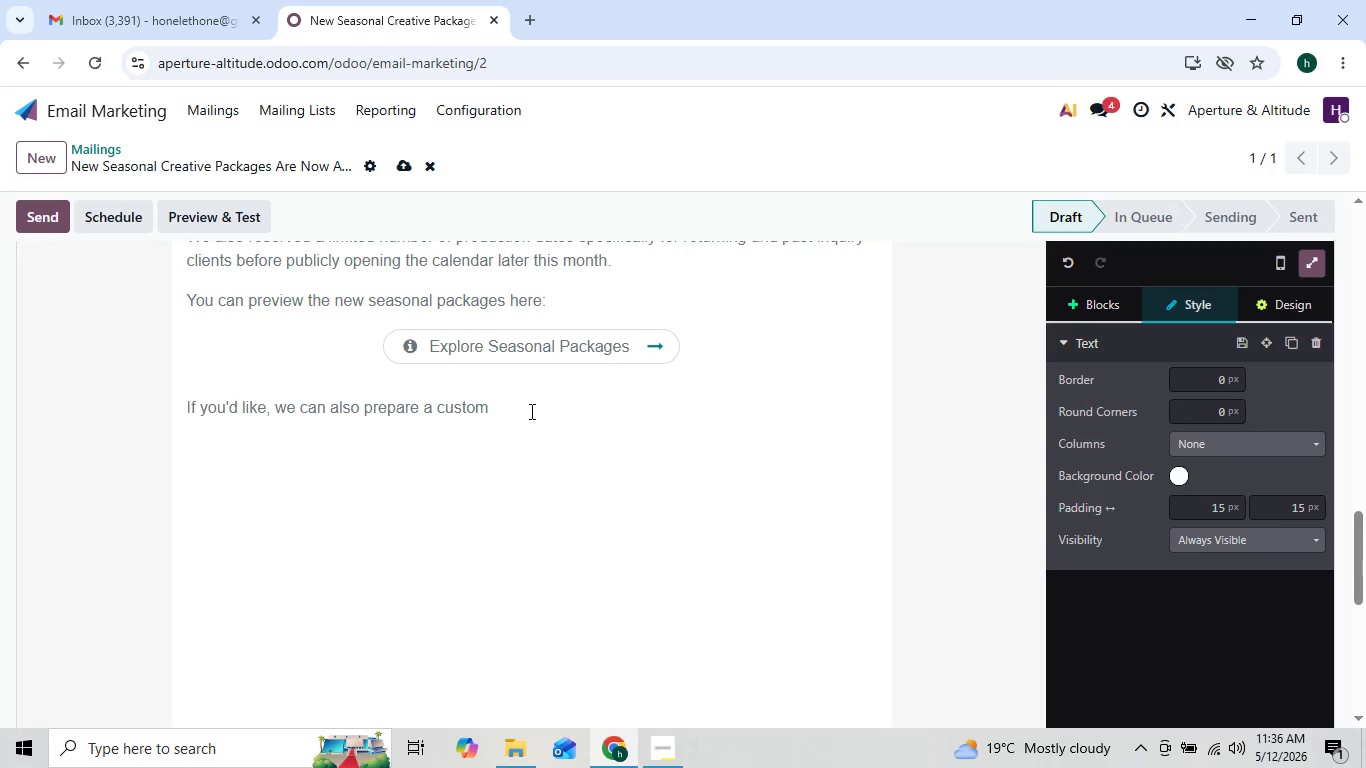 
key(ArrowRight)
 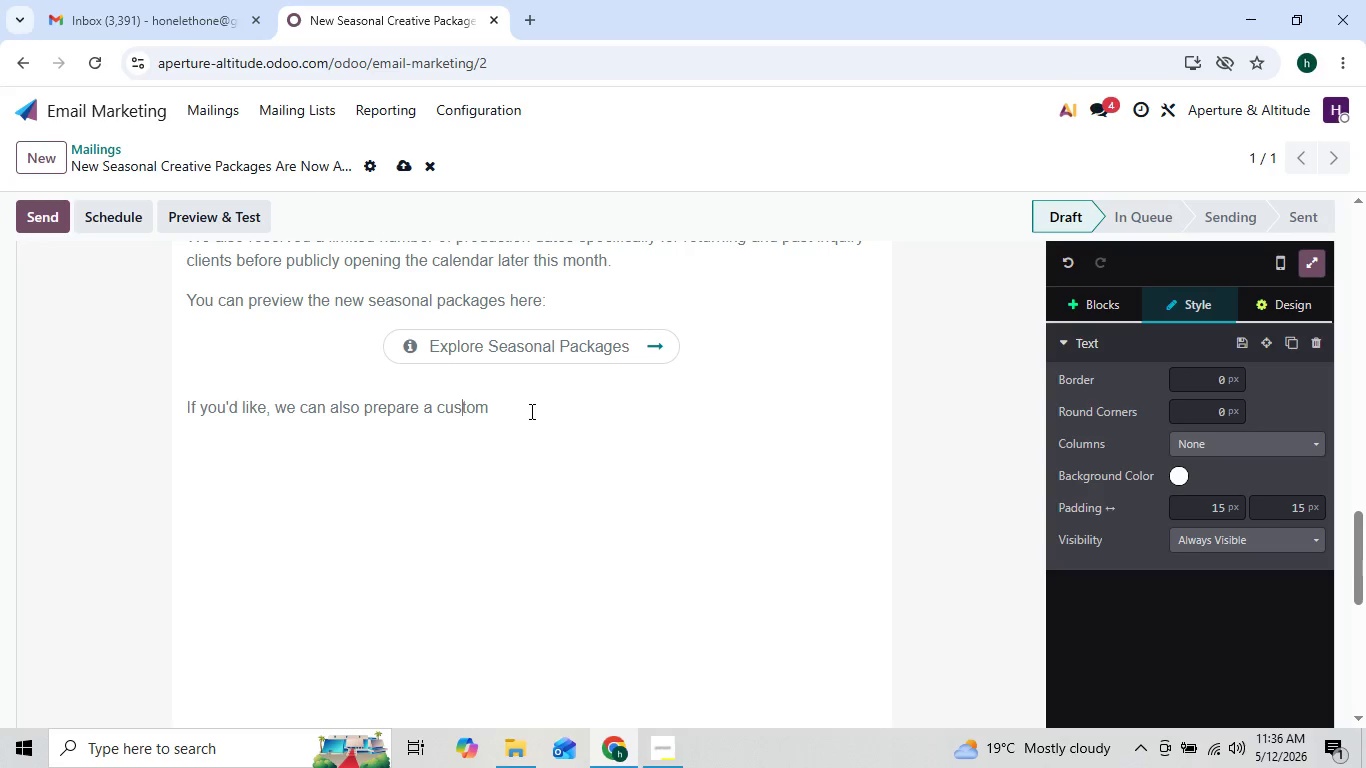 
key(ArrowRight)
 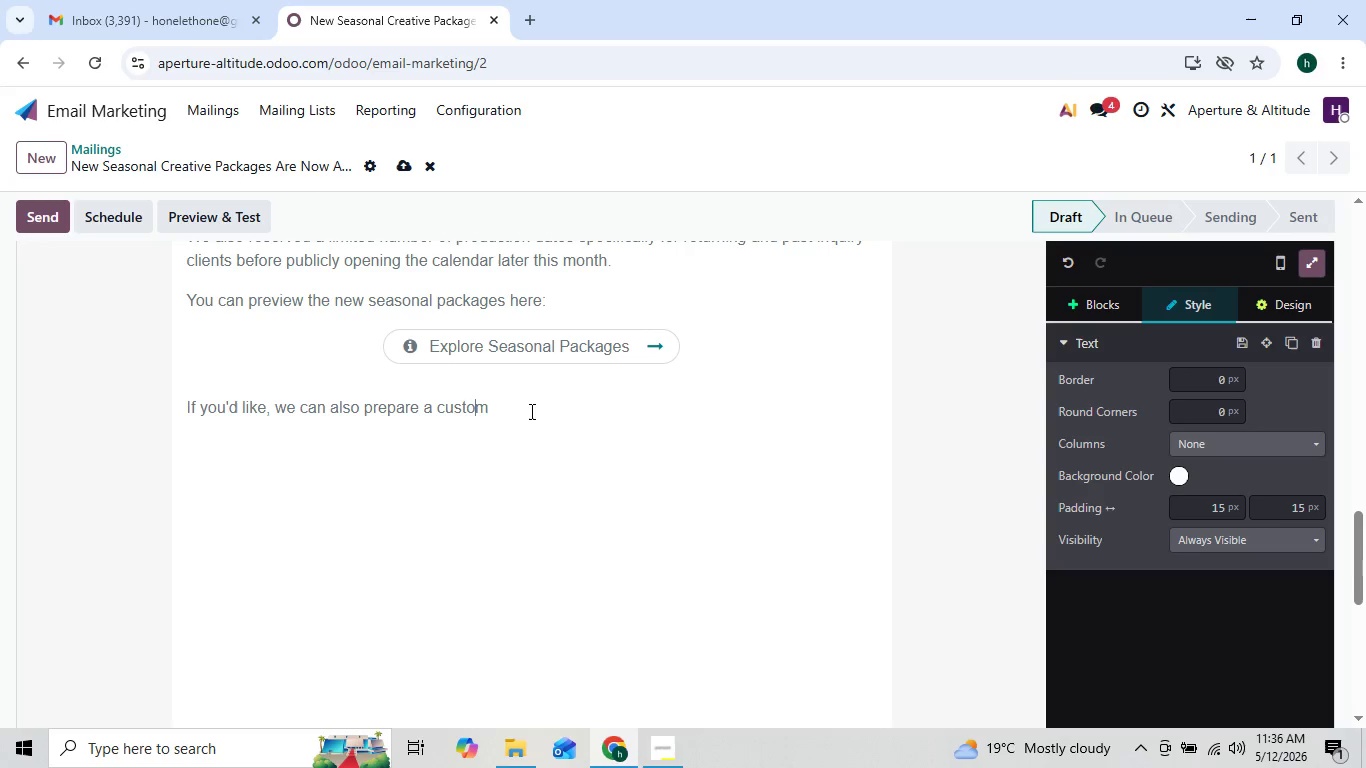 
key(ArrowRight)
 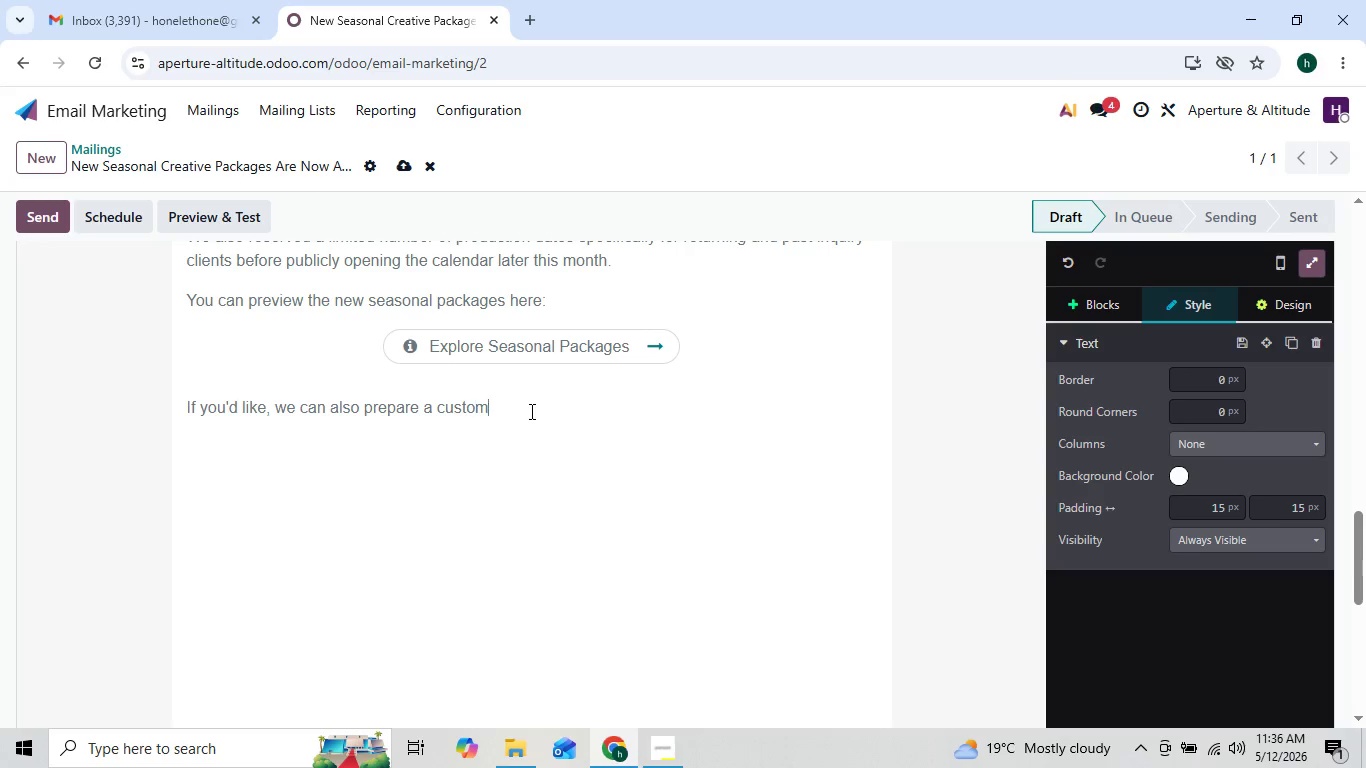 
key(ArrowRight)
 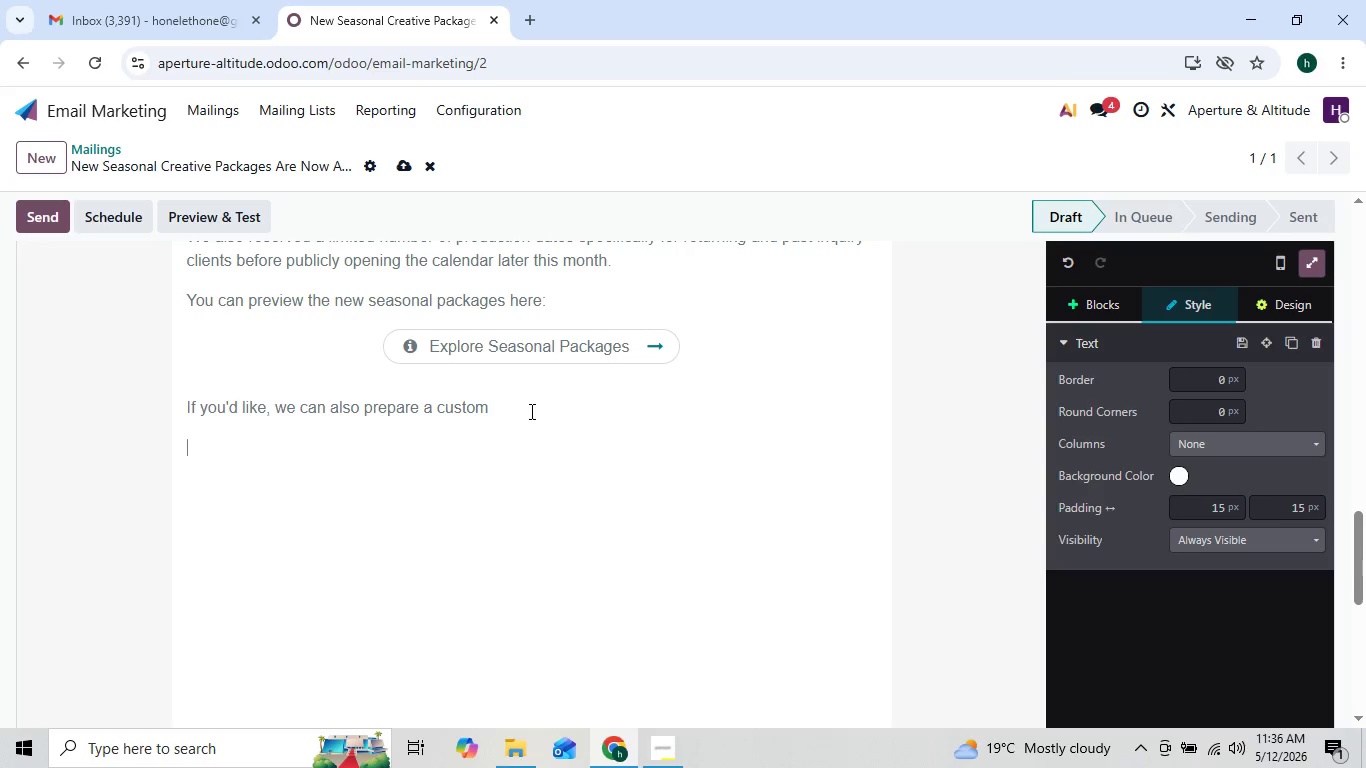 
key(ArrowRight)
 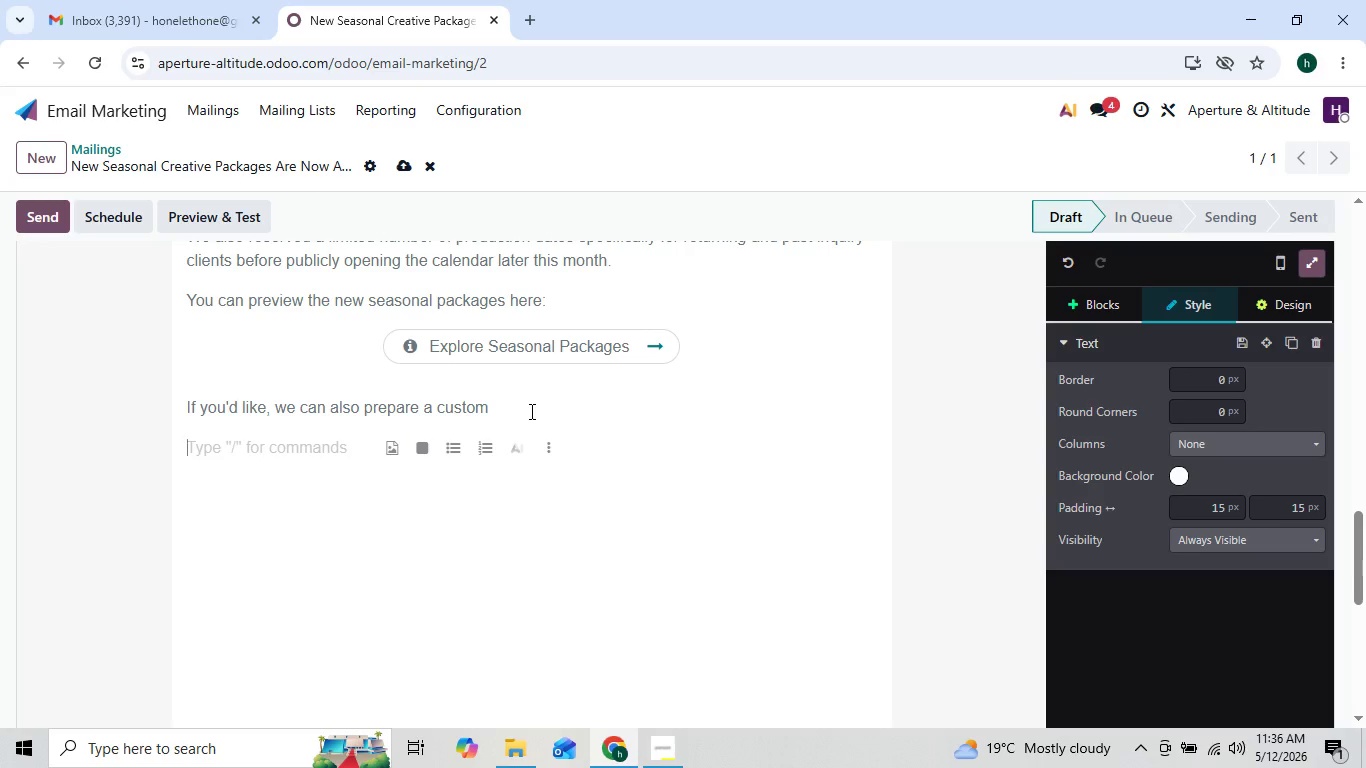 
key(ArrowLeft)
 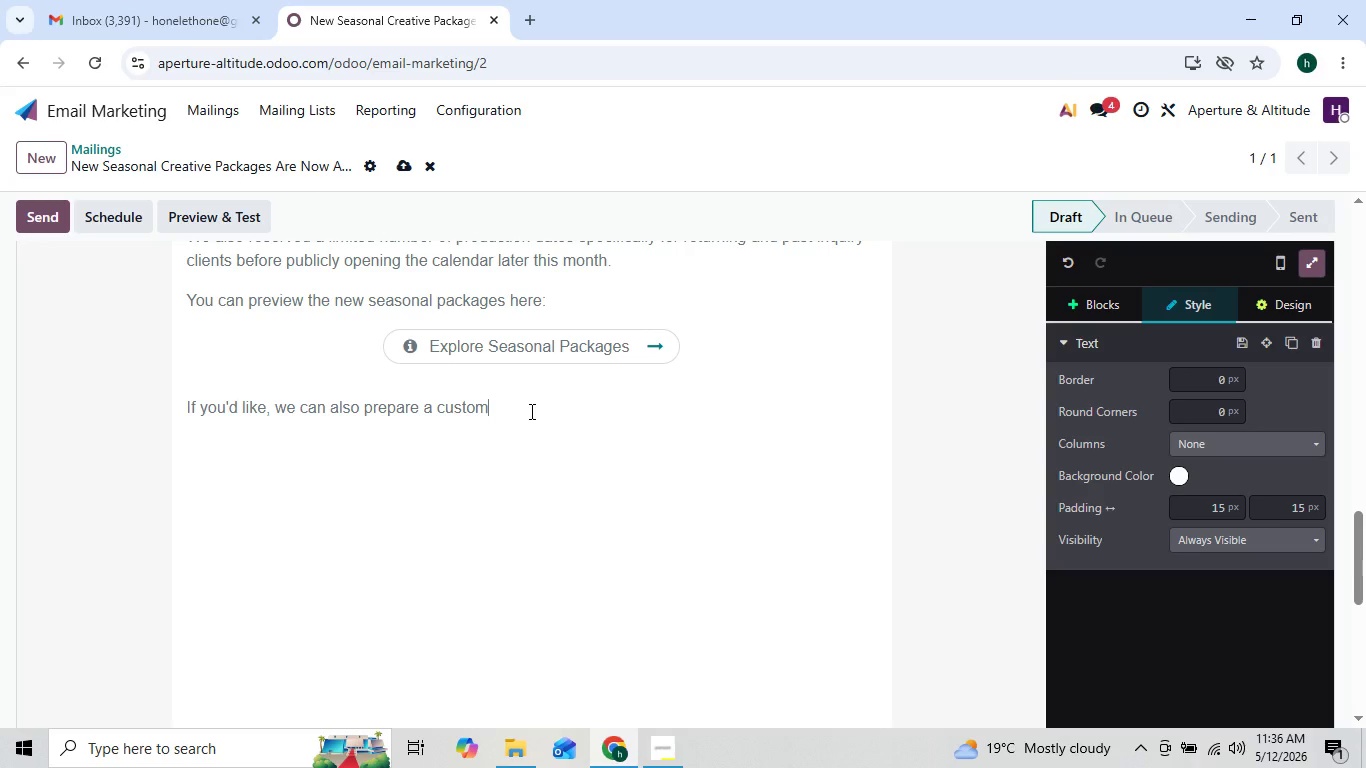 
type( recommendation based on your original)
 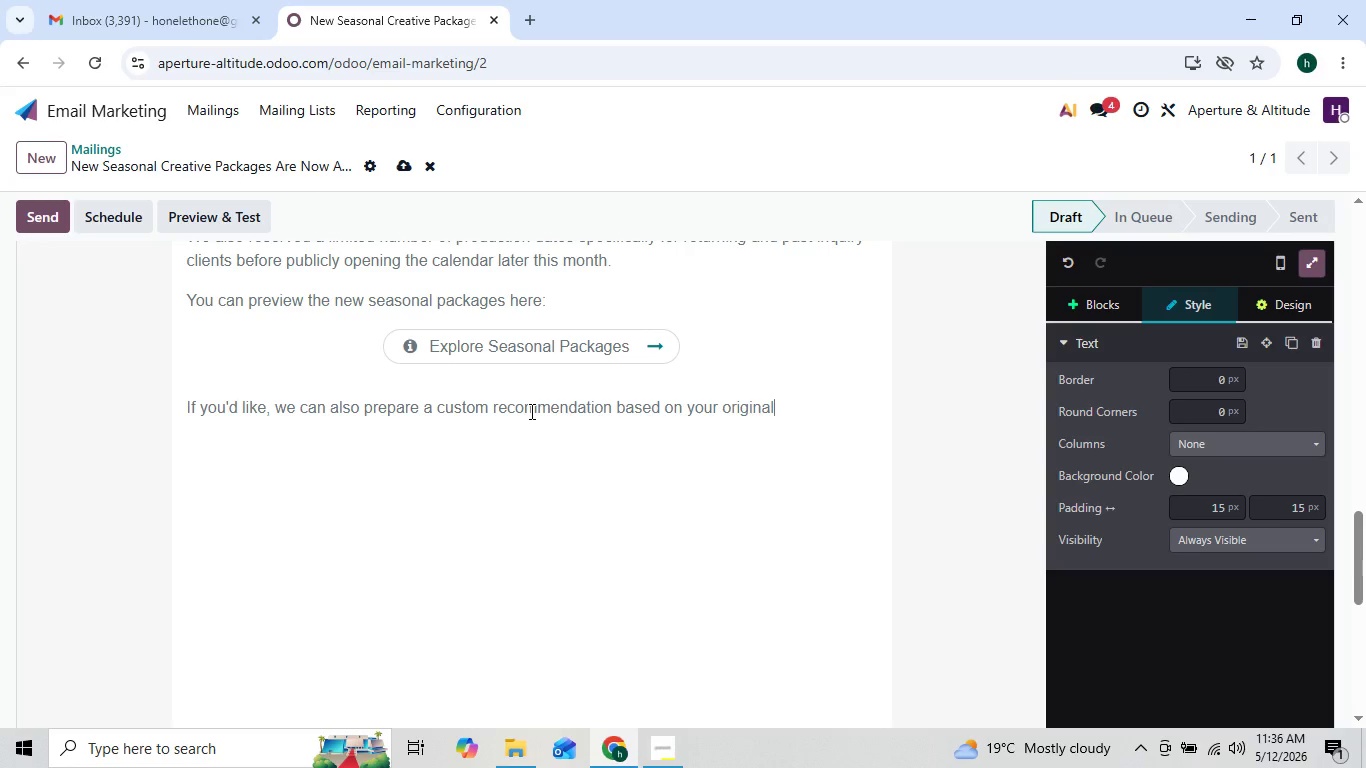 
wait(7.47)
 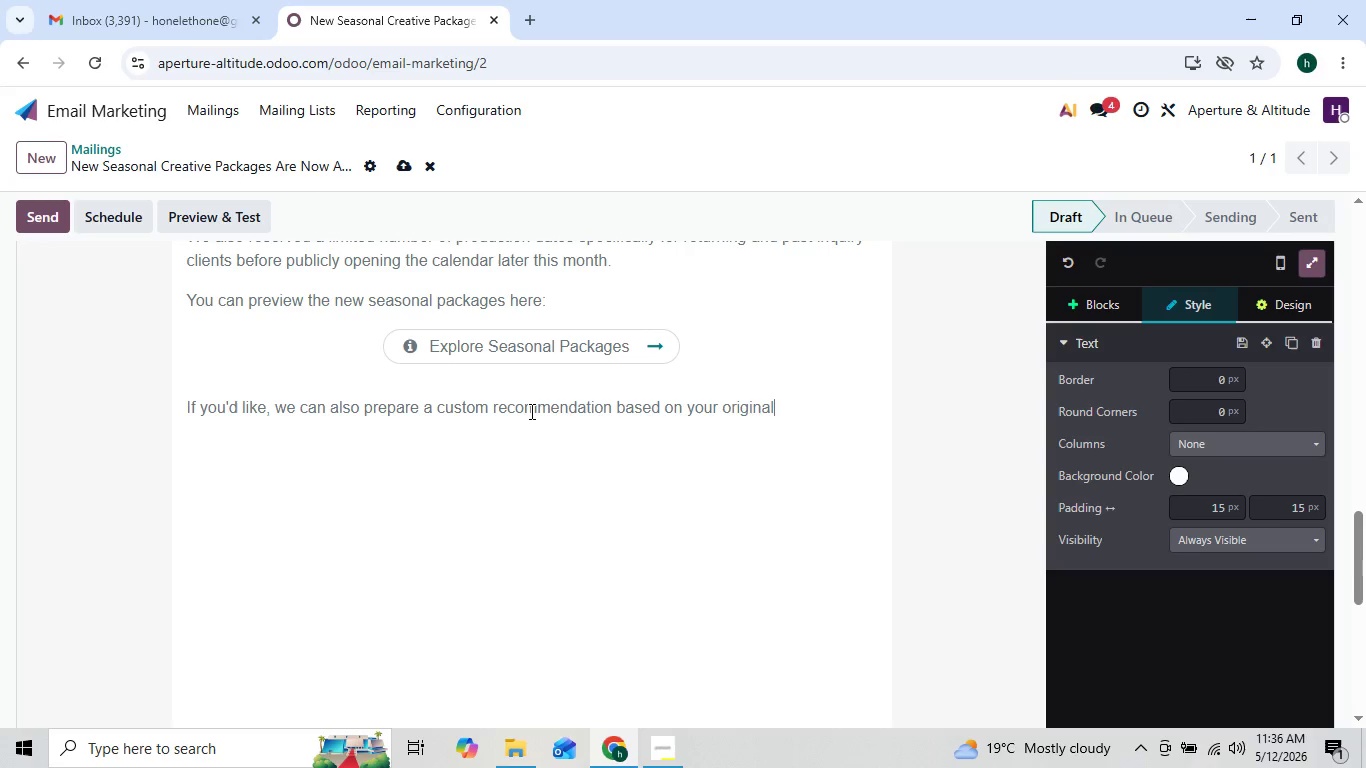 
key(ArrowUp)
 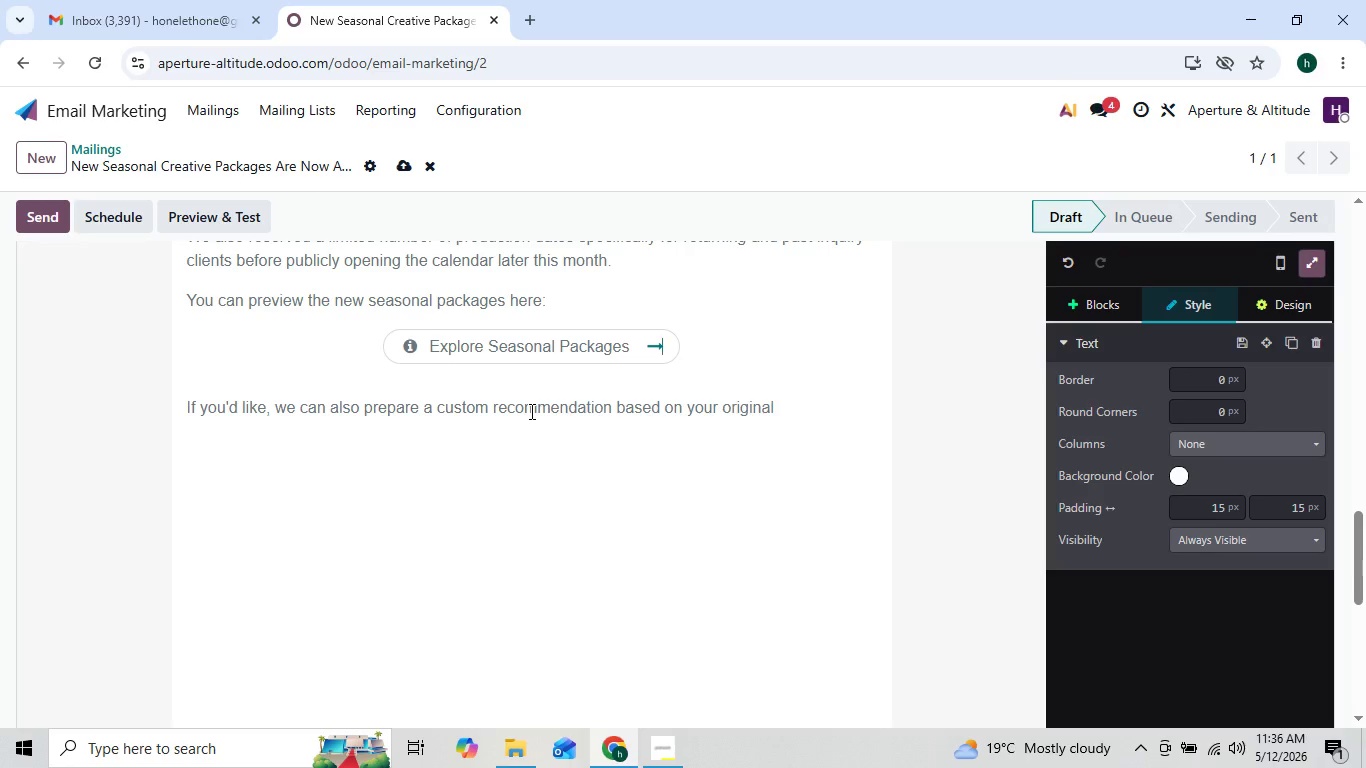 
key(ArrowUp)
 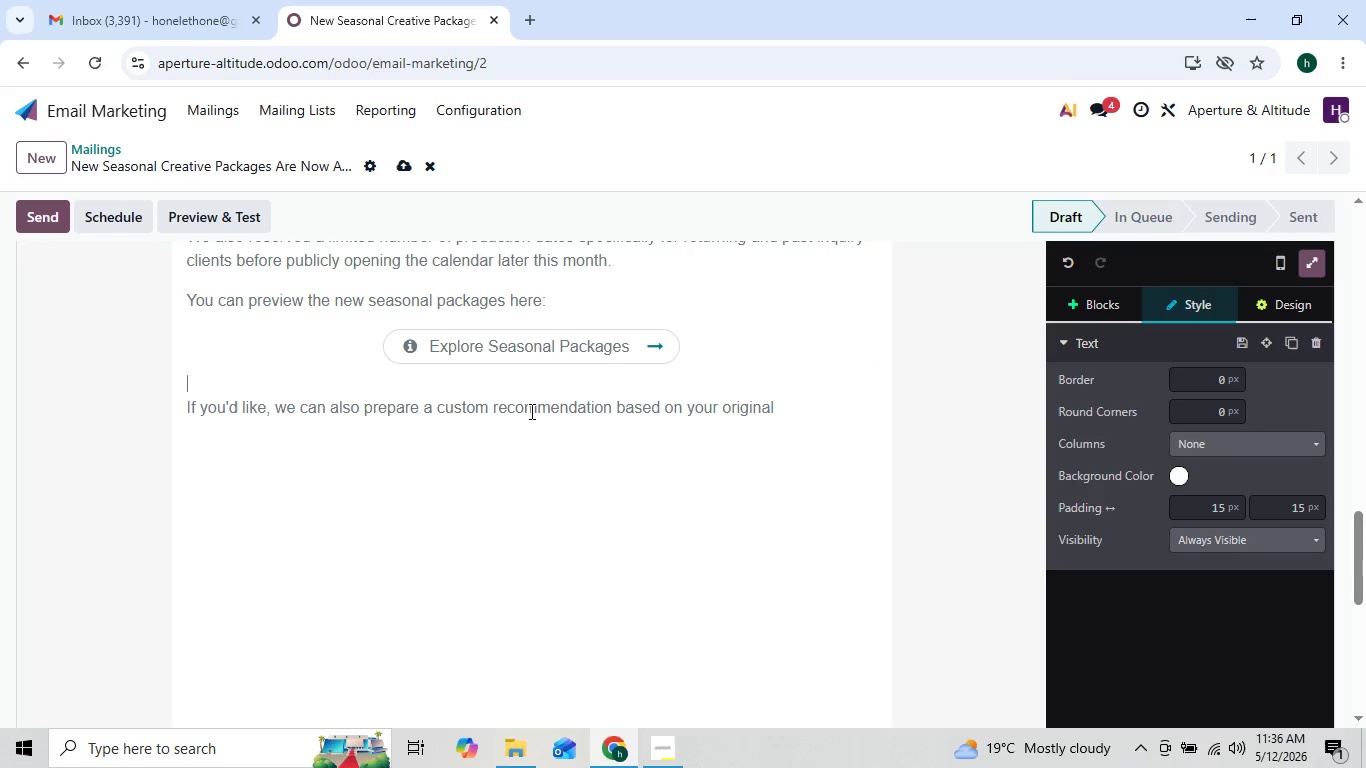 
key(ArrowDown)
 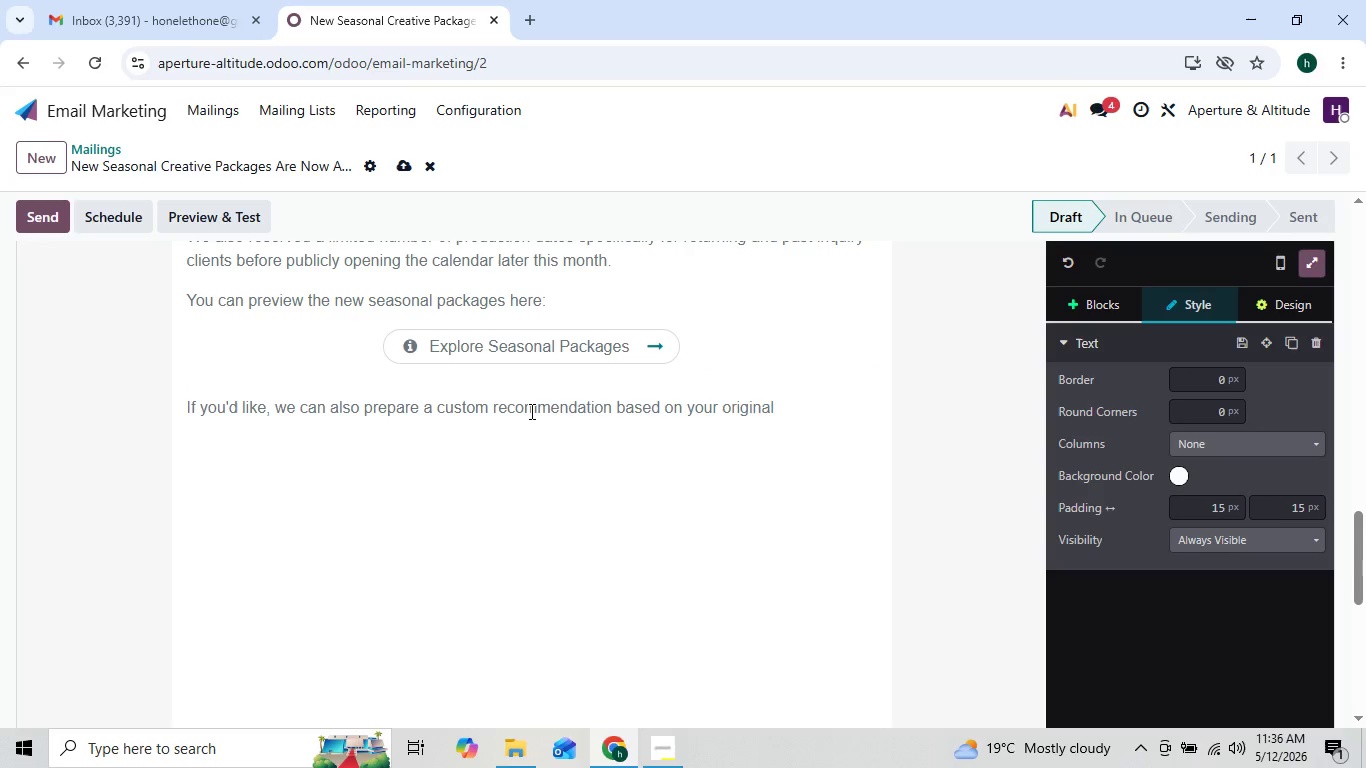 
key(ArrowDown)
 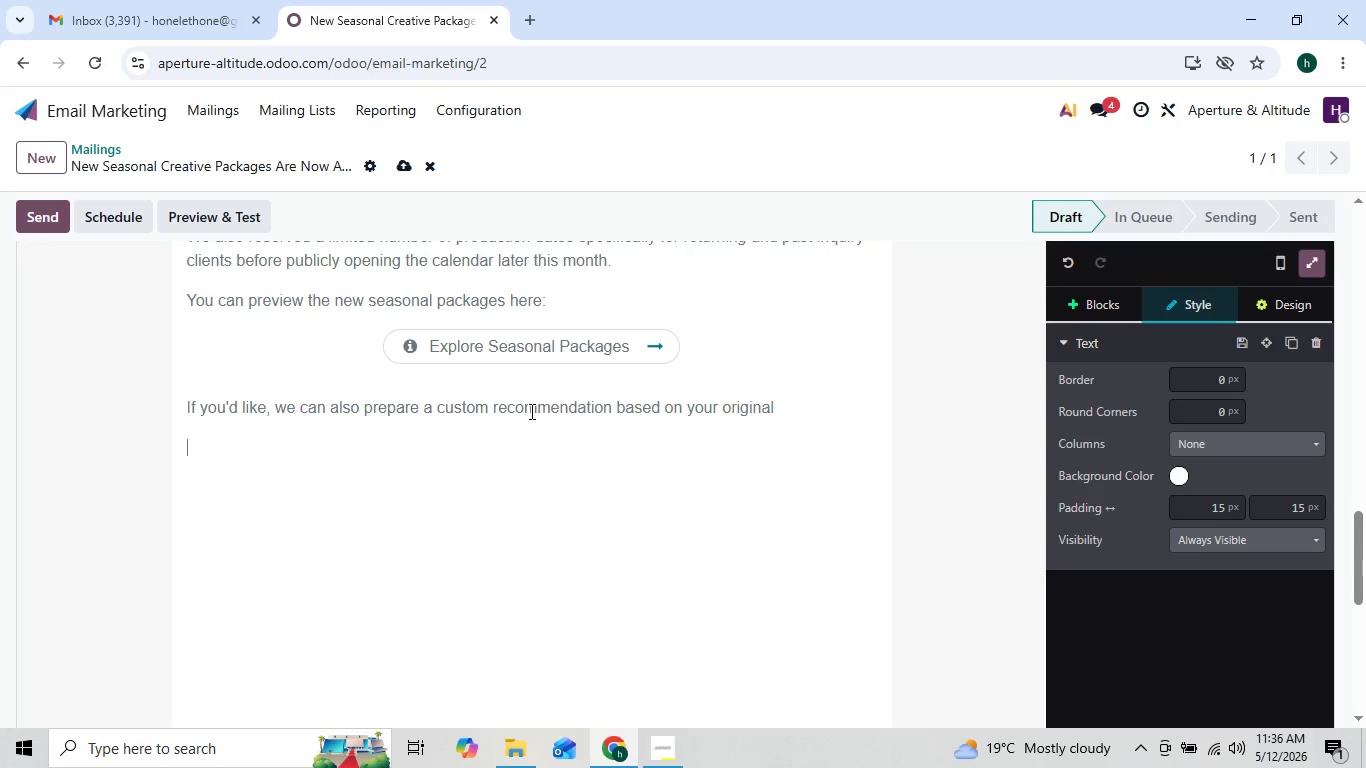 
key(ArrowDown)
 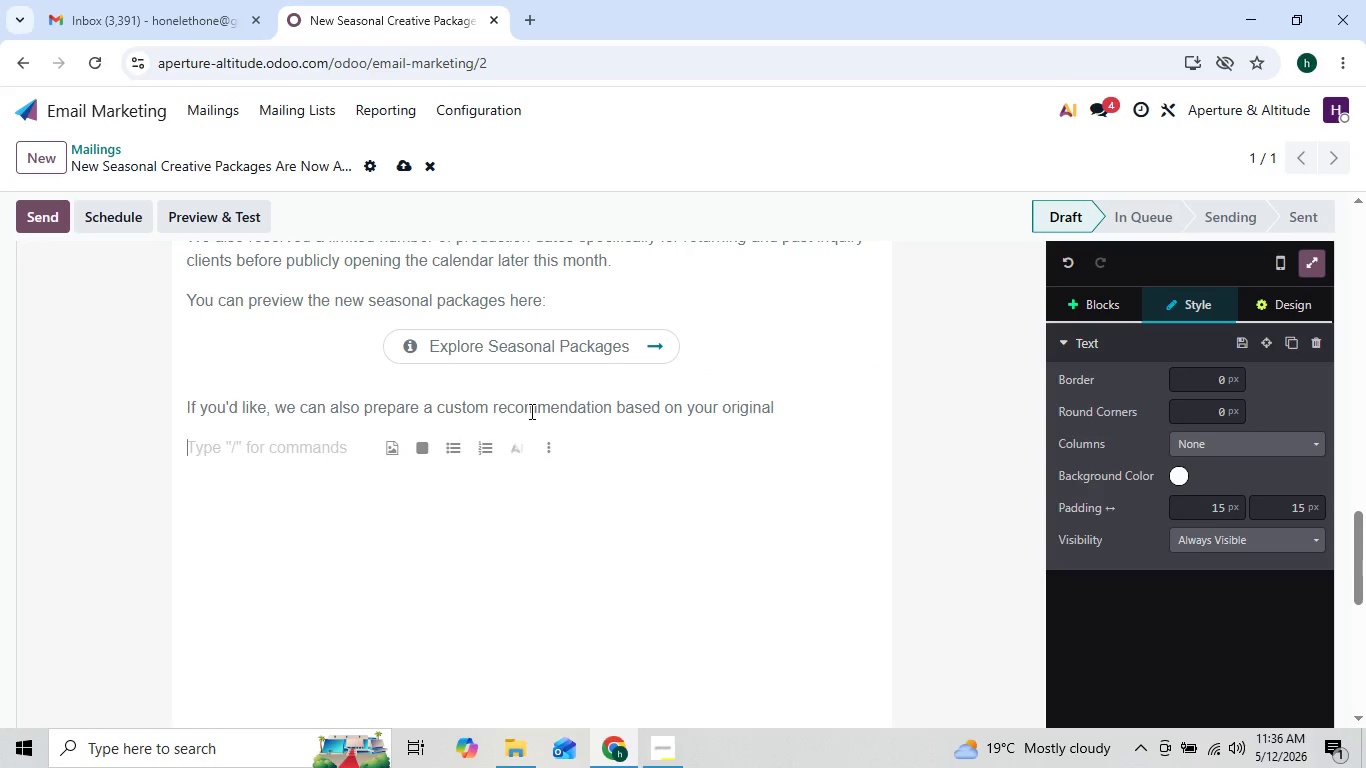 
key(ArrowDown)
 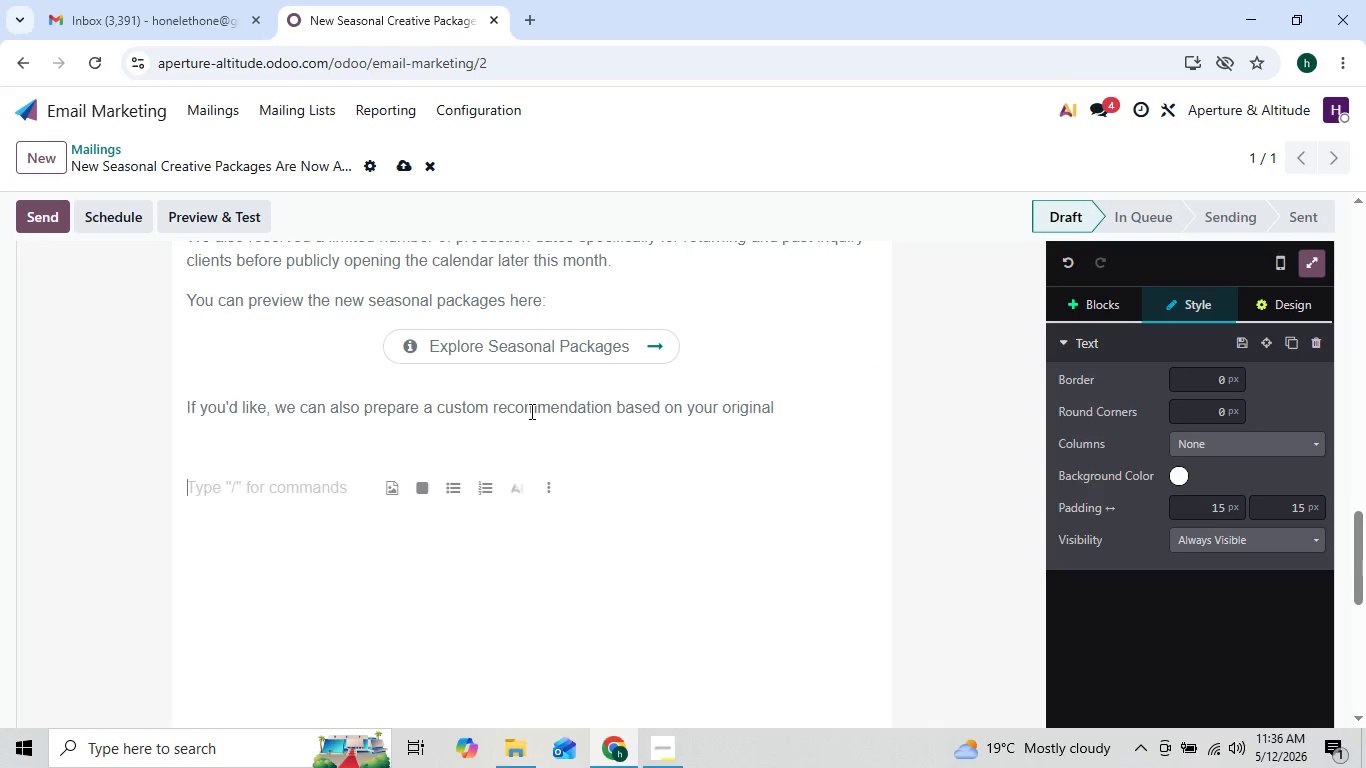 
key(ArrowUp)
 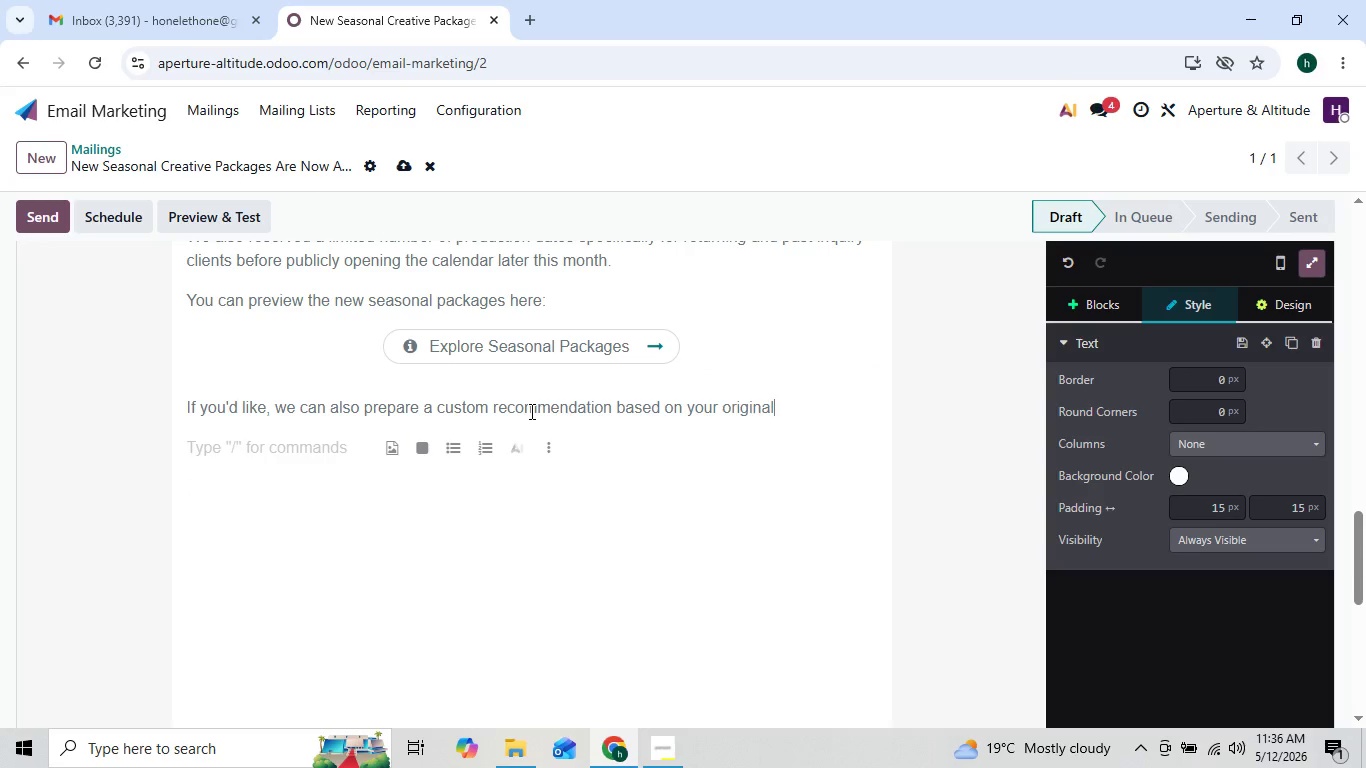 
key(ArrowLeft)
 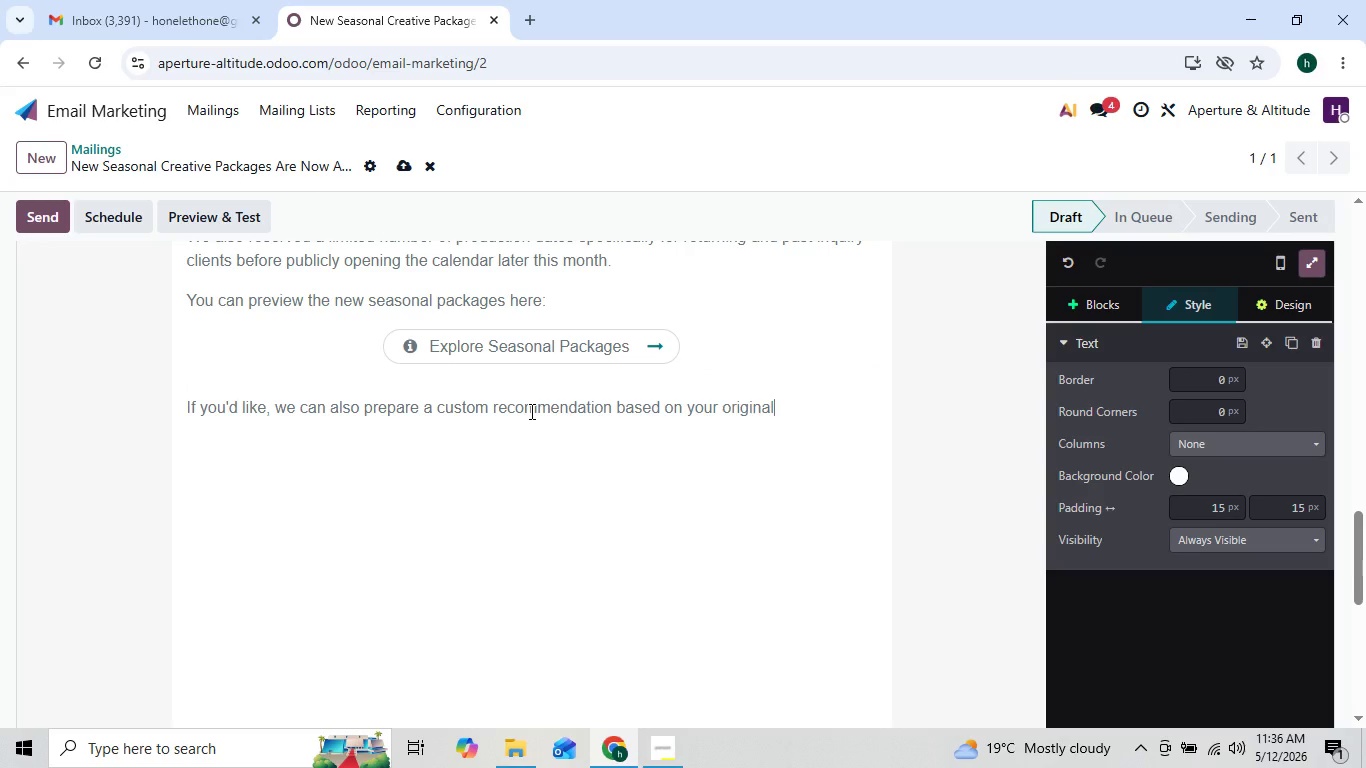 
key(ArrowLeft)
 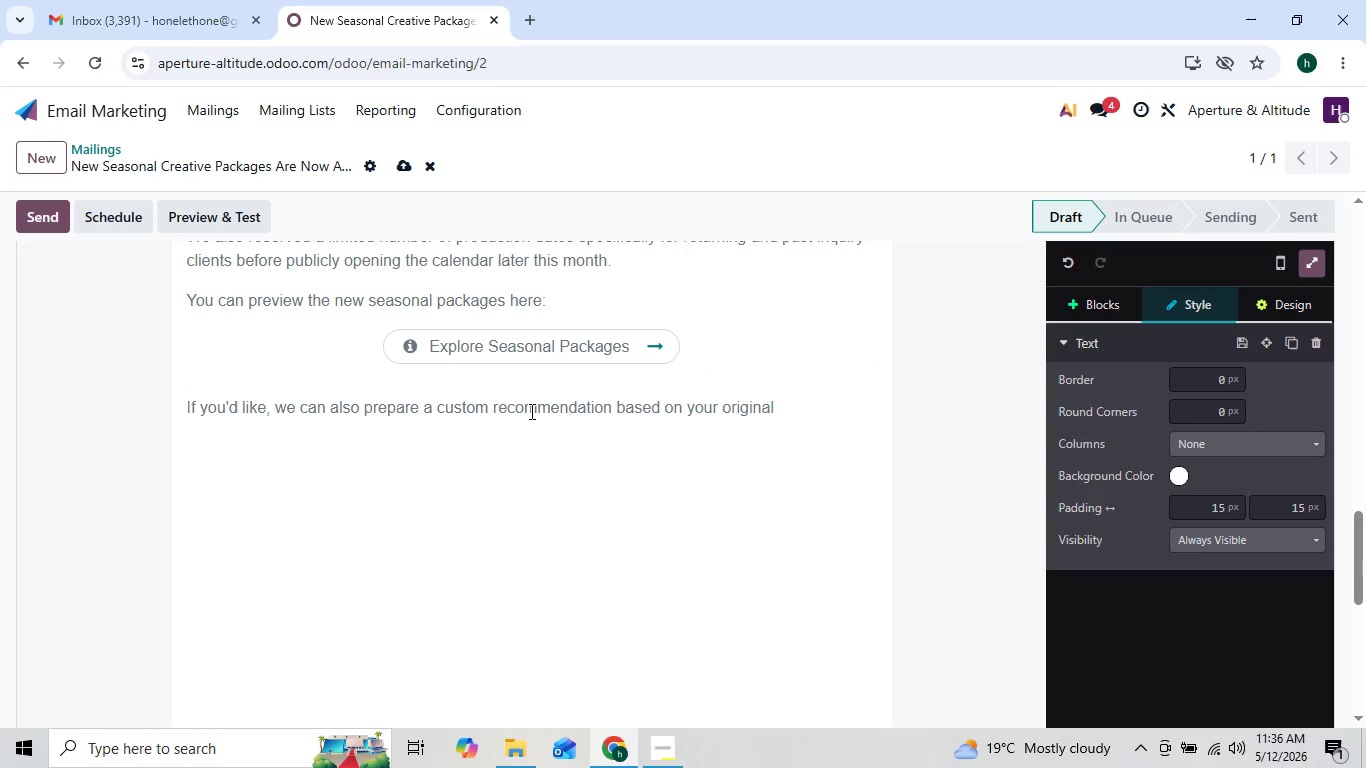 
key(ArrowRight)
 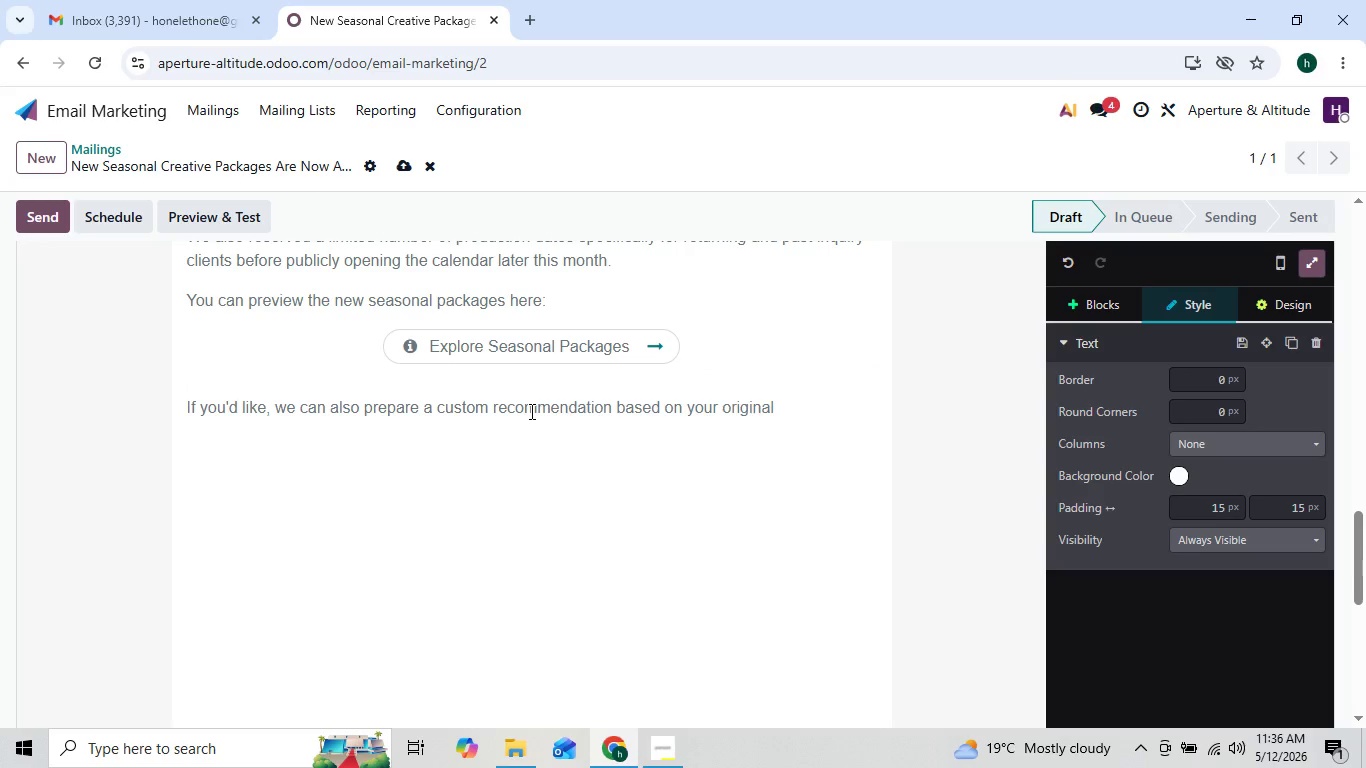 
key(ArrowRight)
 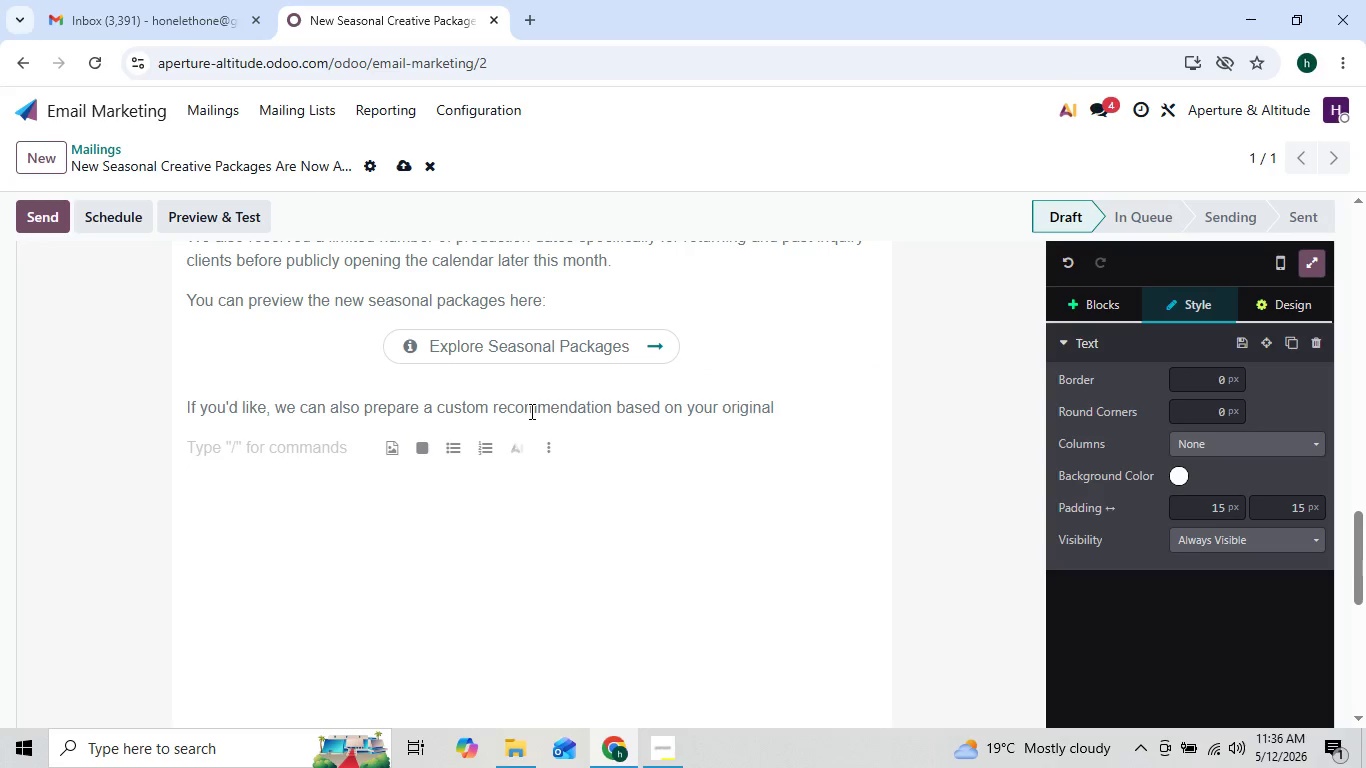 
key(ArrowLeft)
 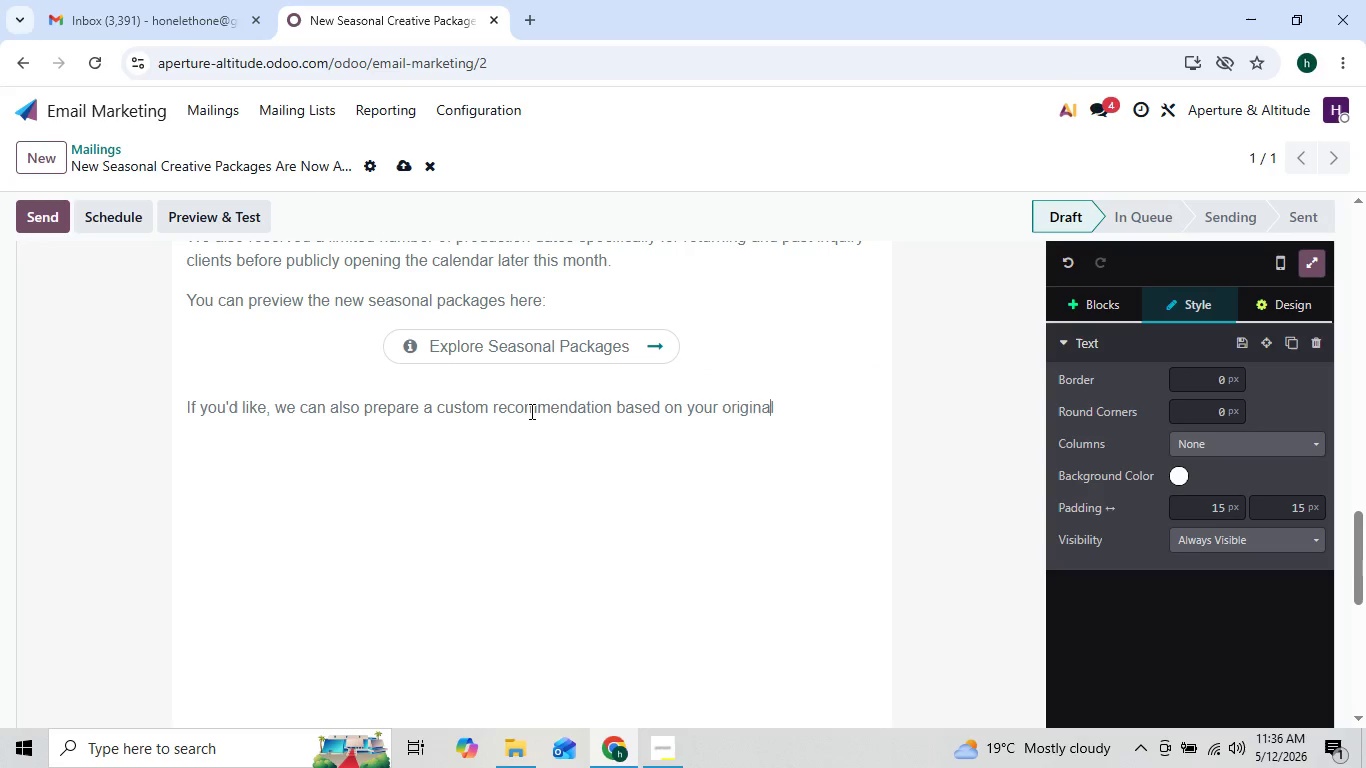 
key(ArrowLeft)
 